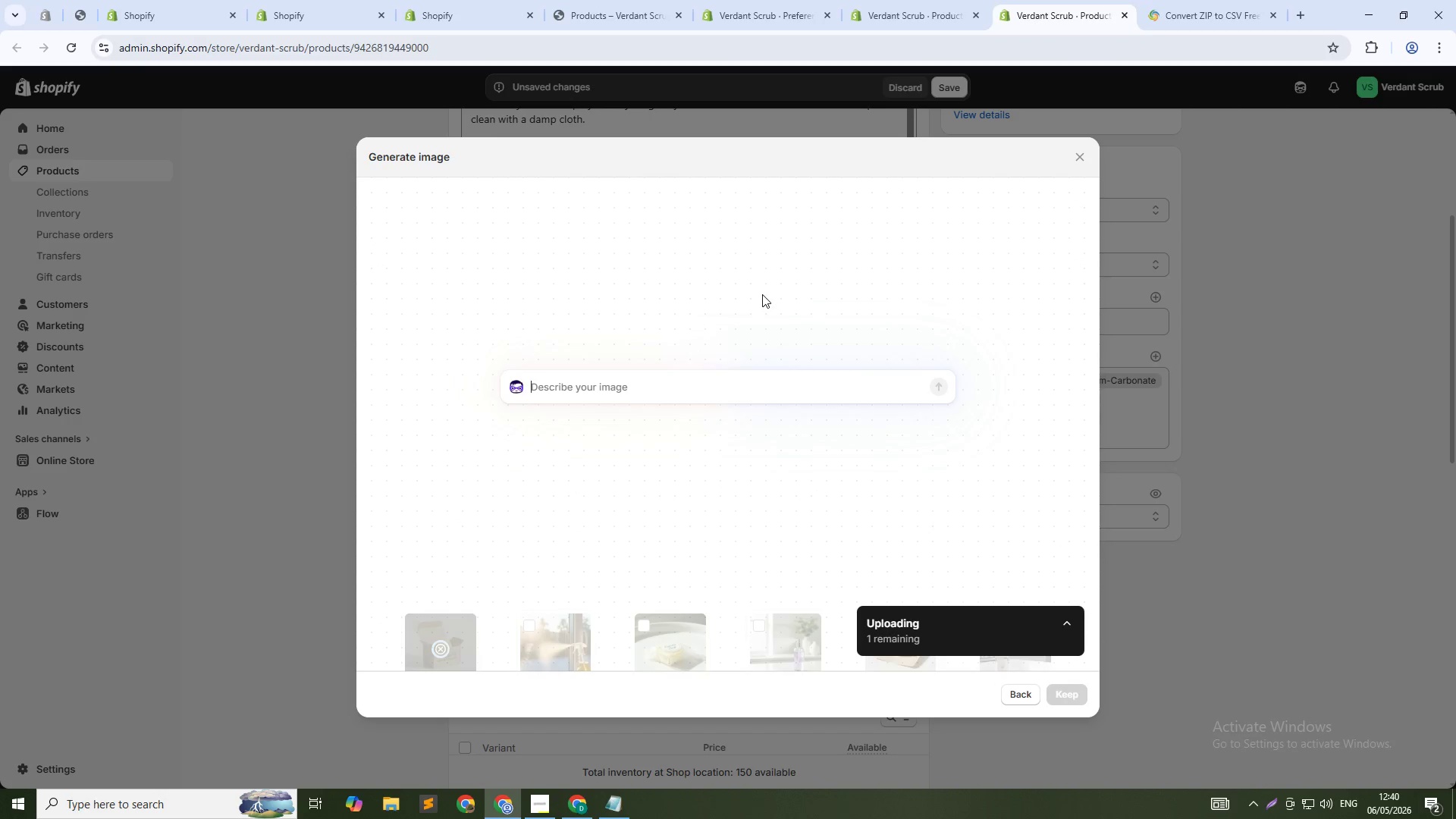 
type(A clear spray bottle liquid spraying ont o)
key(Backspace)
key(Backspace)
type(o a greasy stovetop. The stovetop has a stainless steel finish. Soft natural light from a kitchen window. Clean bright atmoh)
key(Backspace)
type(sphere. Squ)
key(Backspace)
type(q)
key(Backspace)
type(uare 1:1)
key(Tab)
 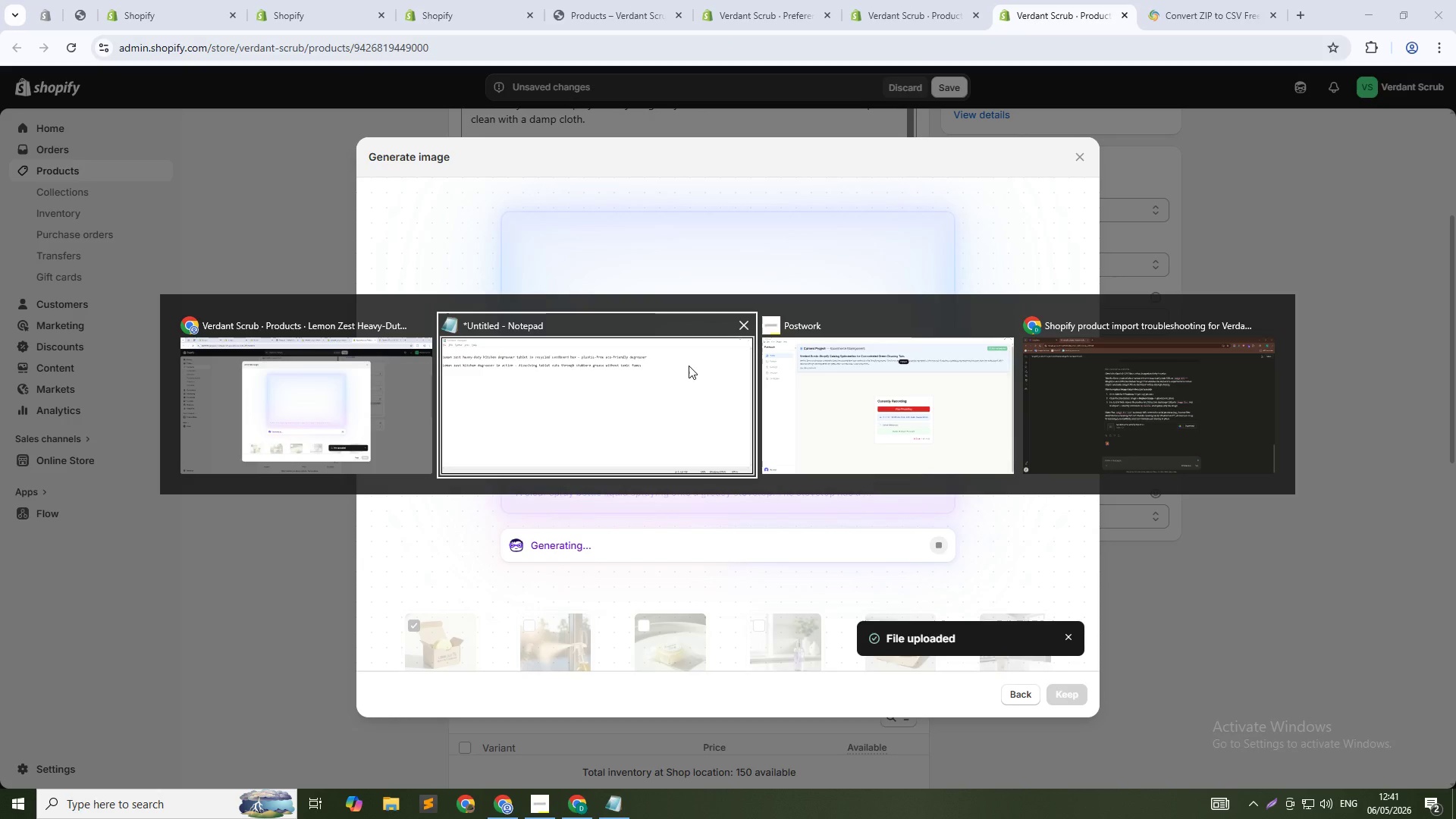 
hold_key(key=Enter, duration=0.31)
 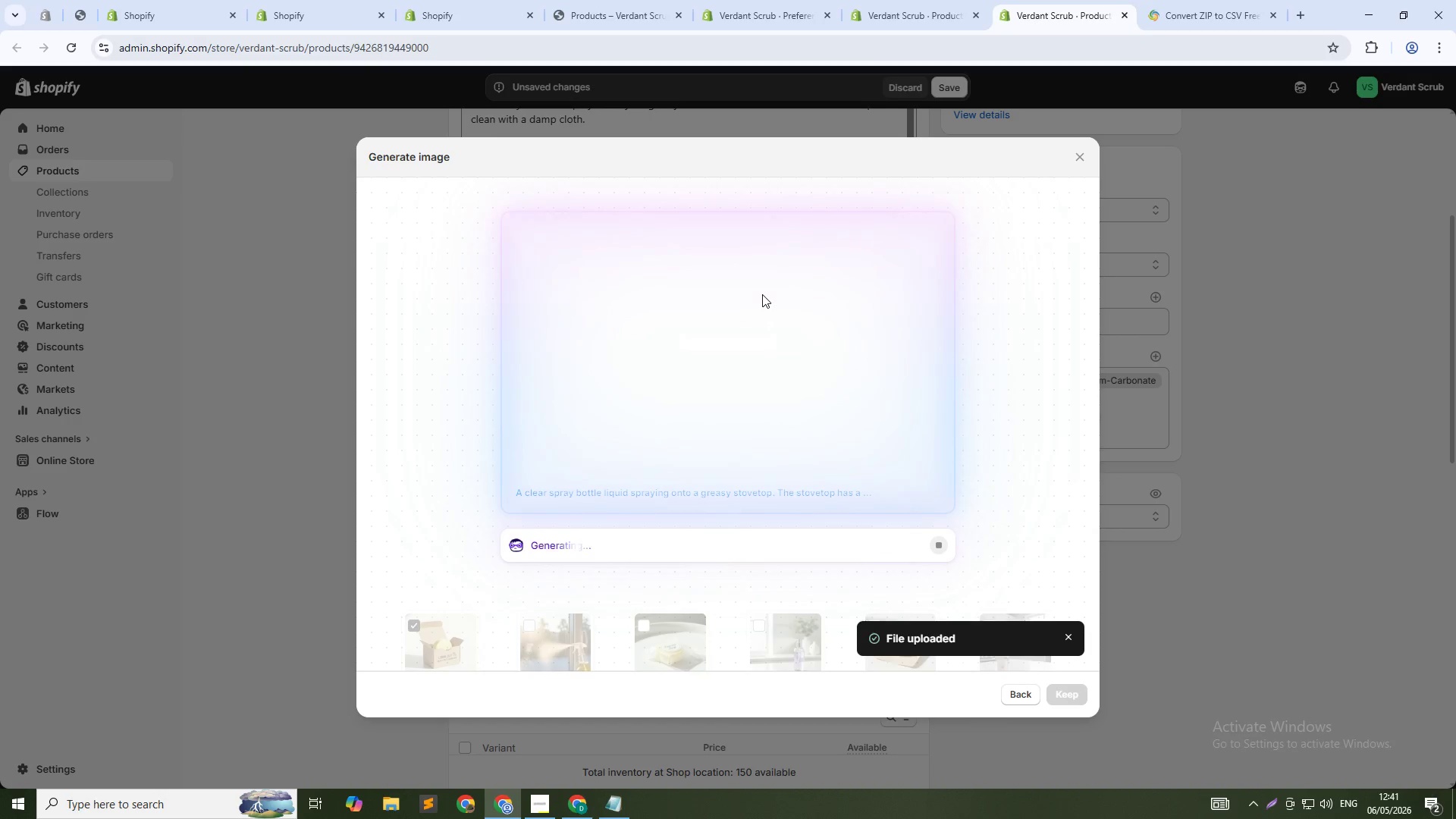 
hold_key(key=AltLeft, duration=1.19)
left_click([688, 370])
 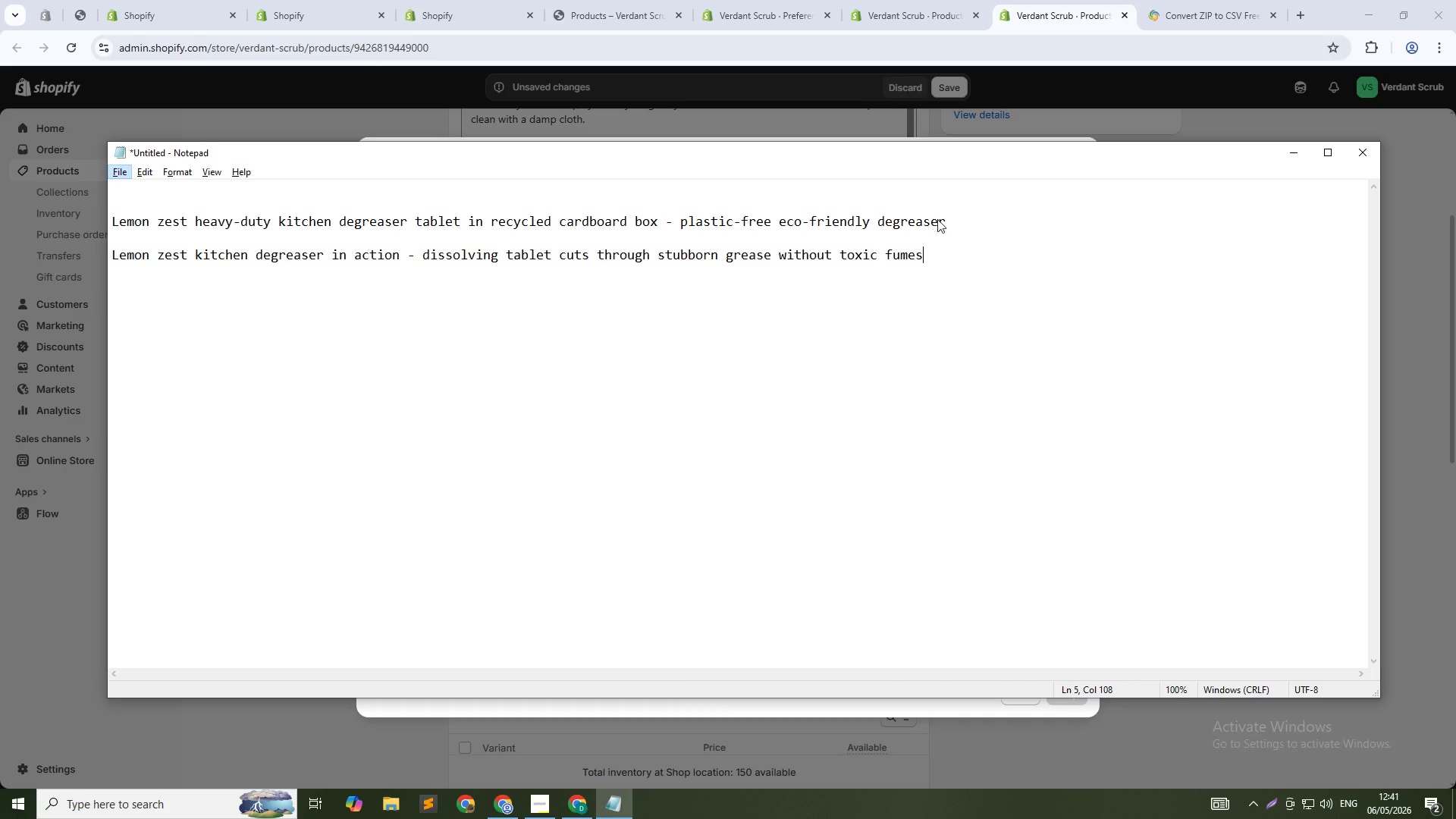 
left_click_drag(start_coordinate=[956, 219], to_coordinate=[108, 215])
 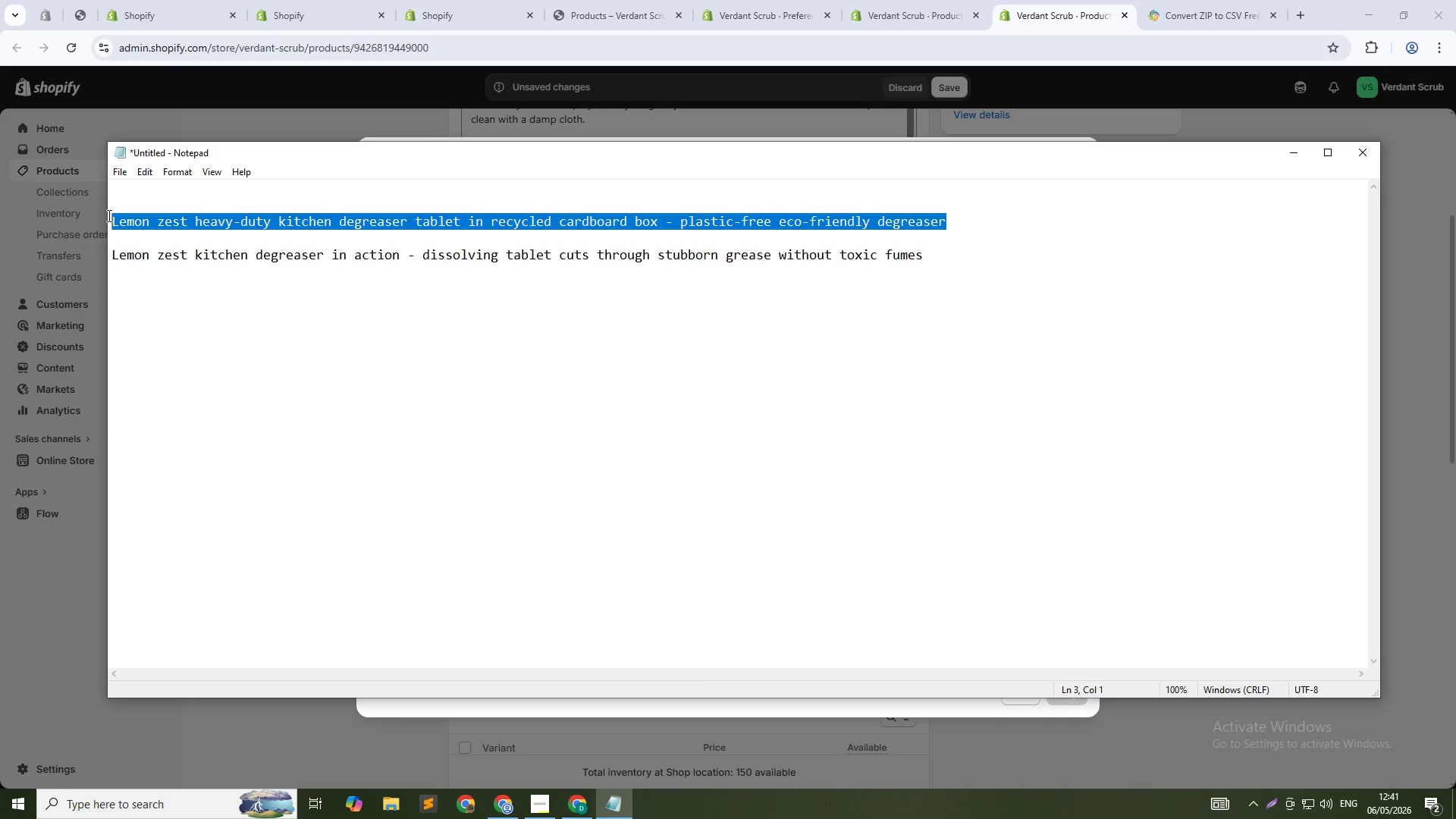 
key(Control+X)
 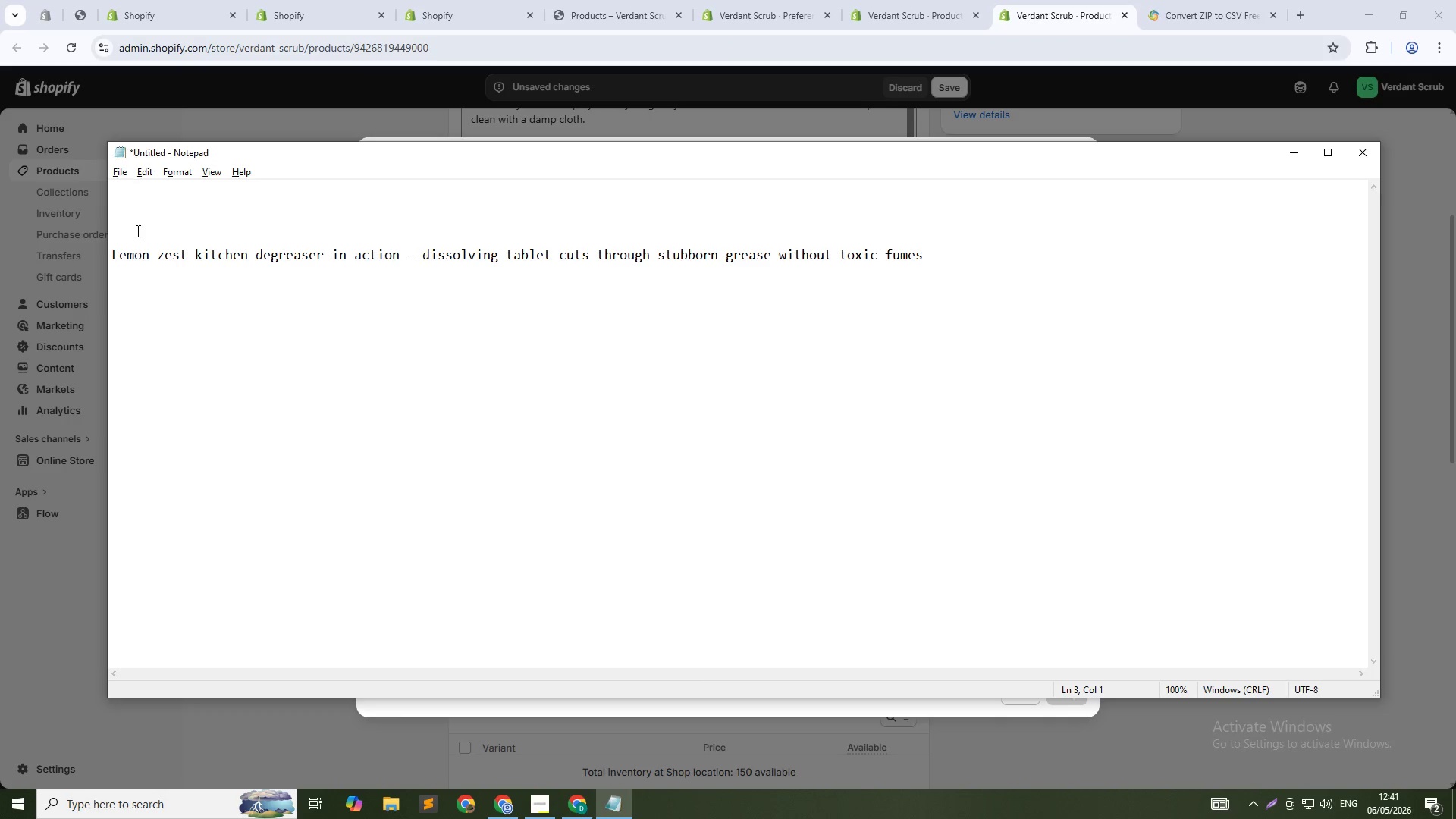 
key(Alt+Tab)
 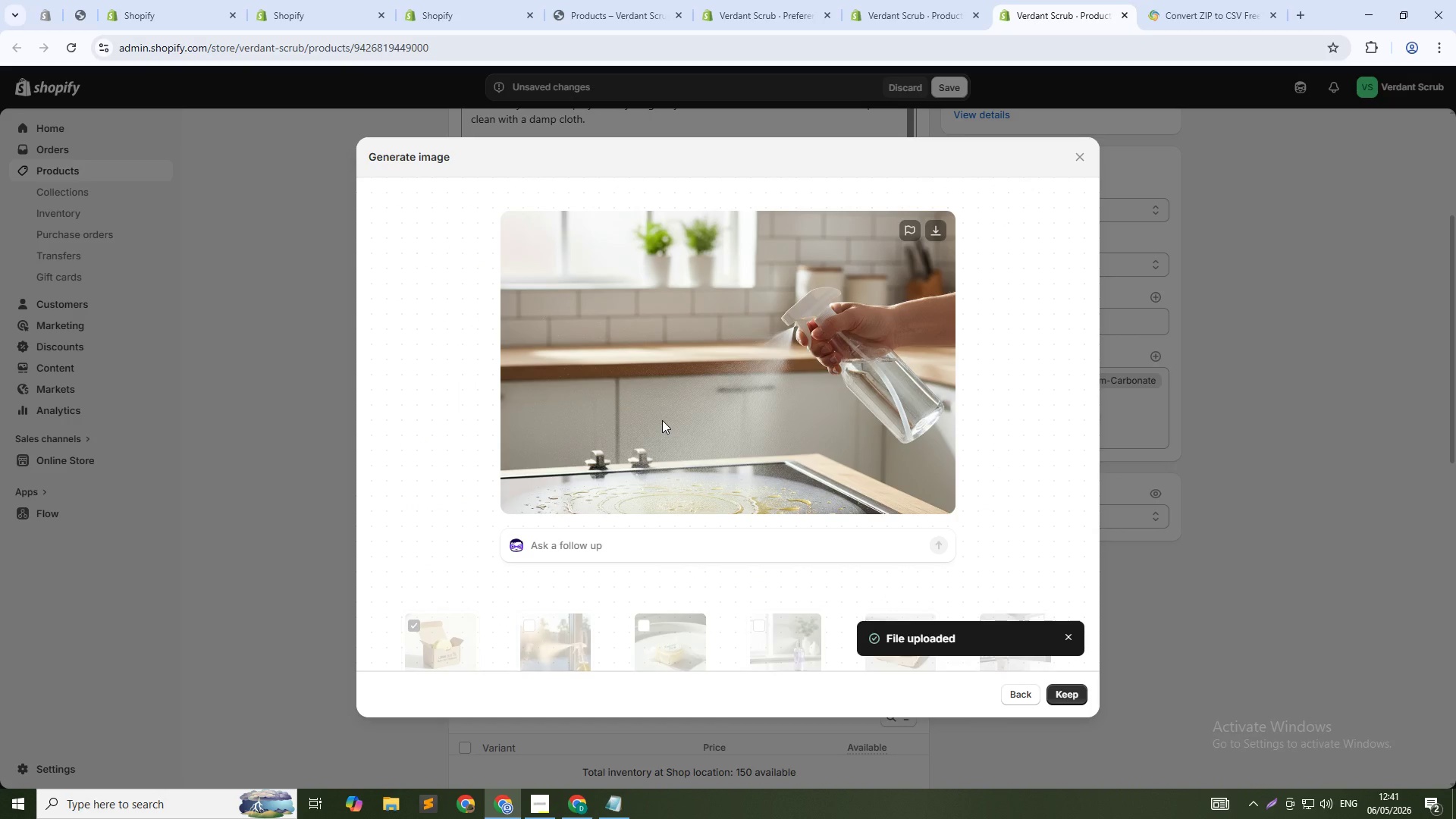 
wait(32.02)
 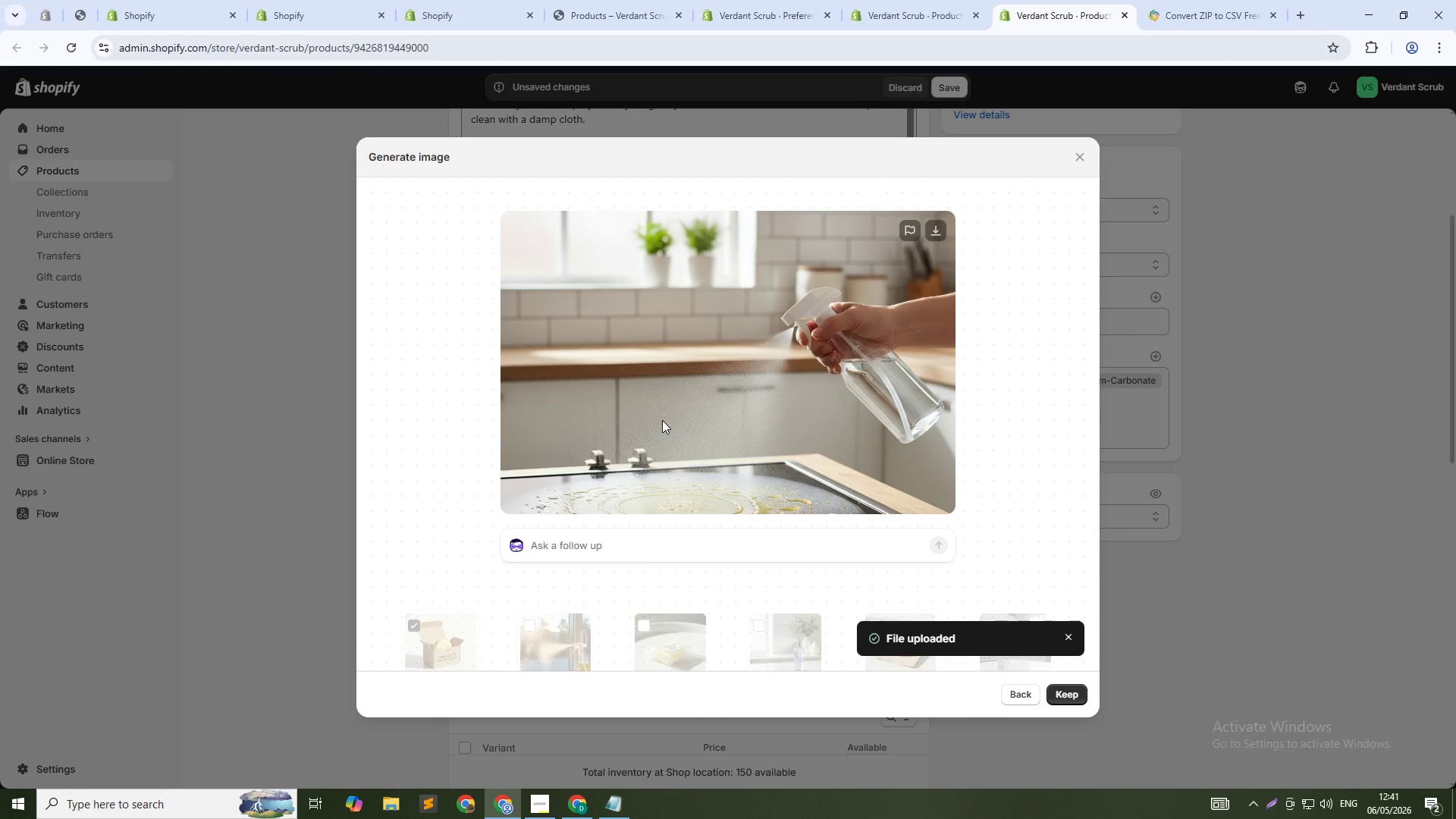 
left_click([1063, 697])
 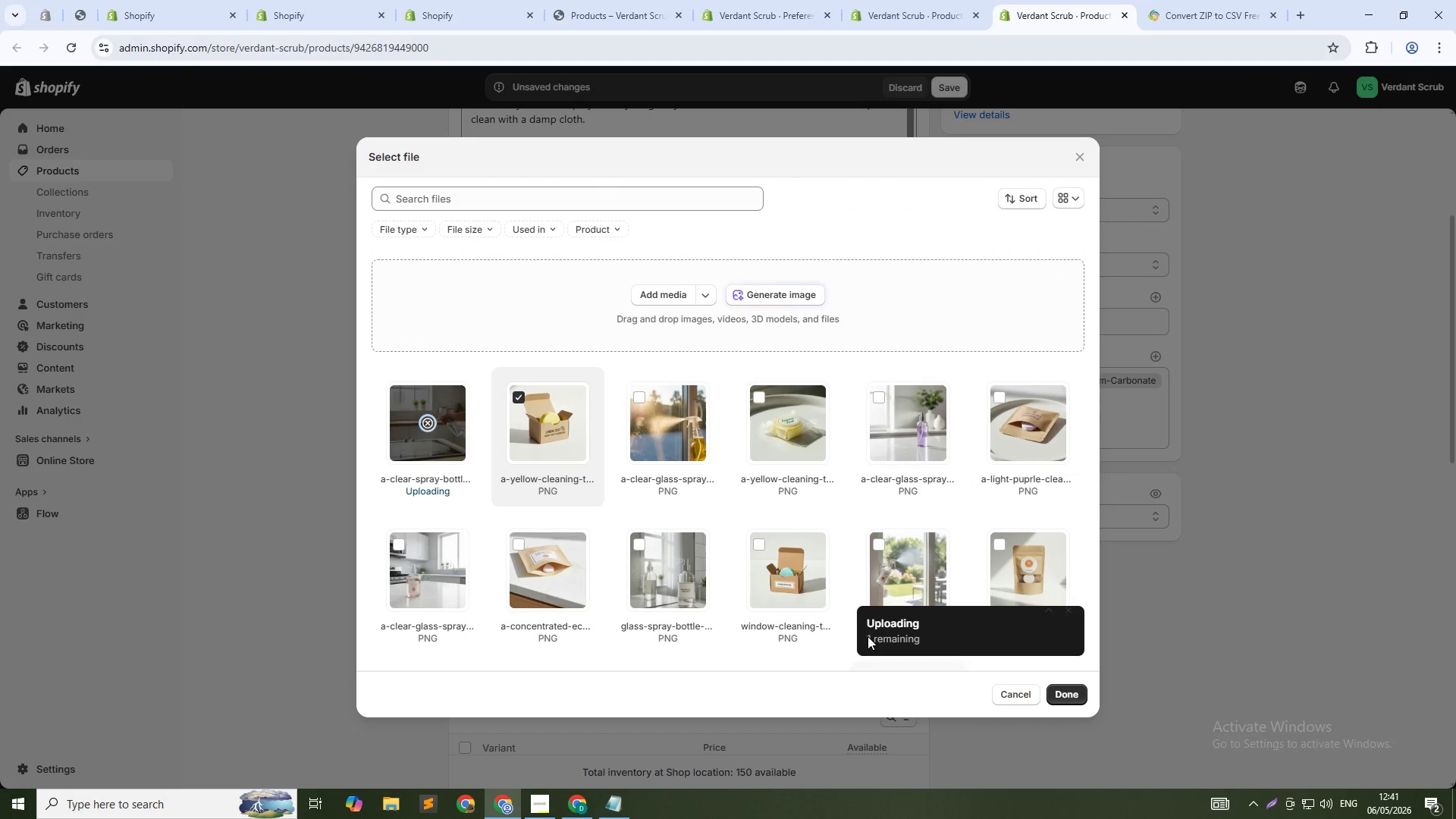 
key(Alt+AltLeft)
 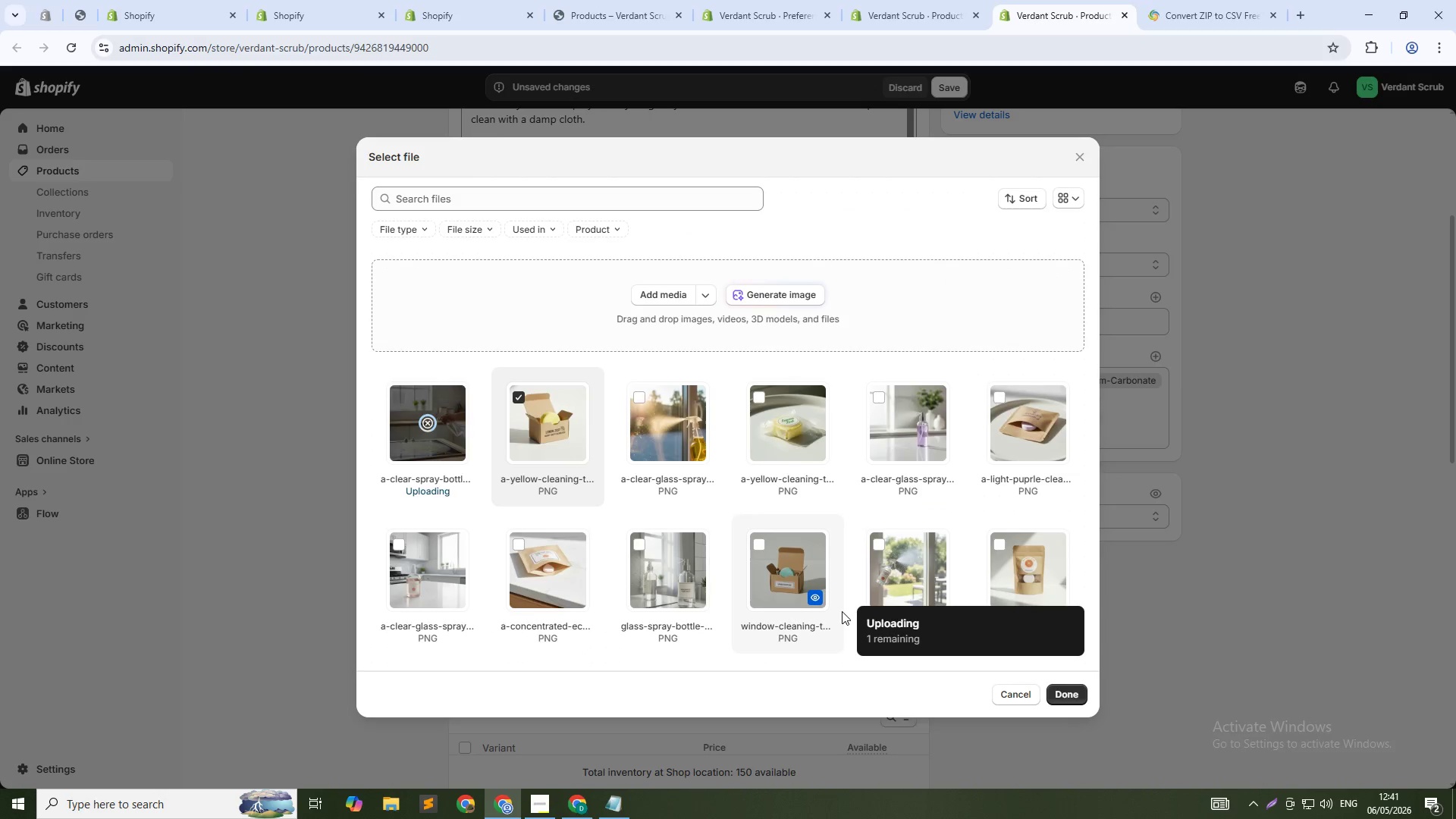 
key(Alt+Tab)
 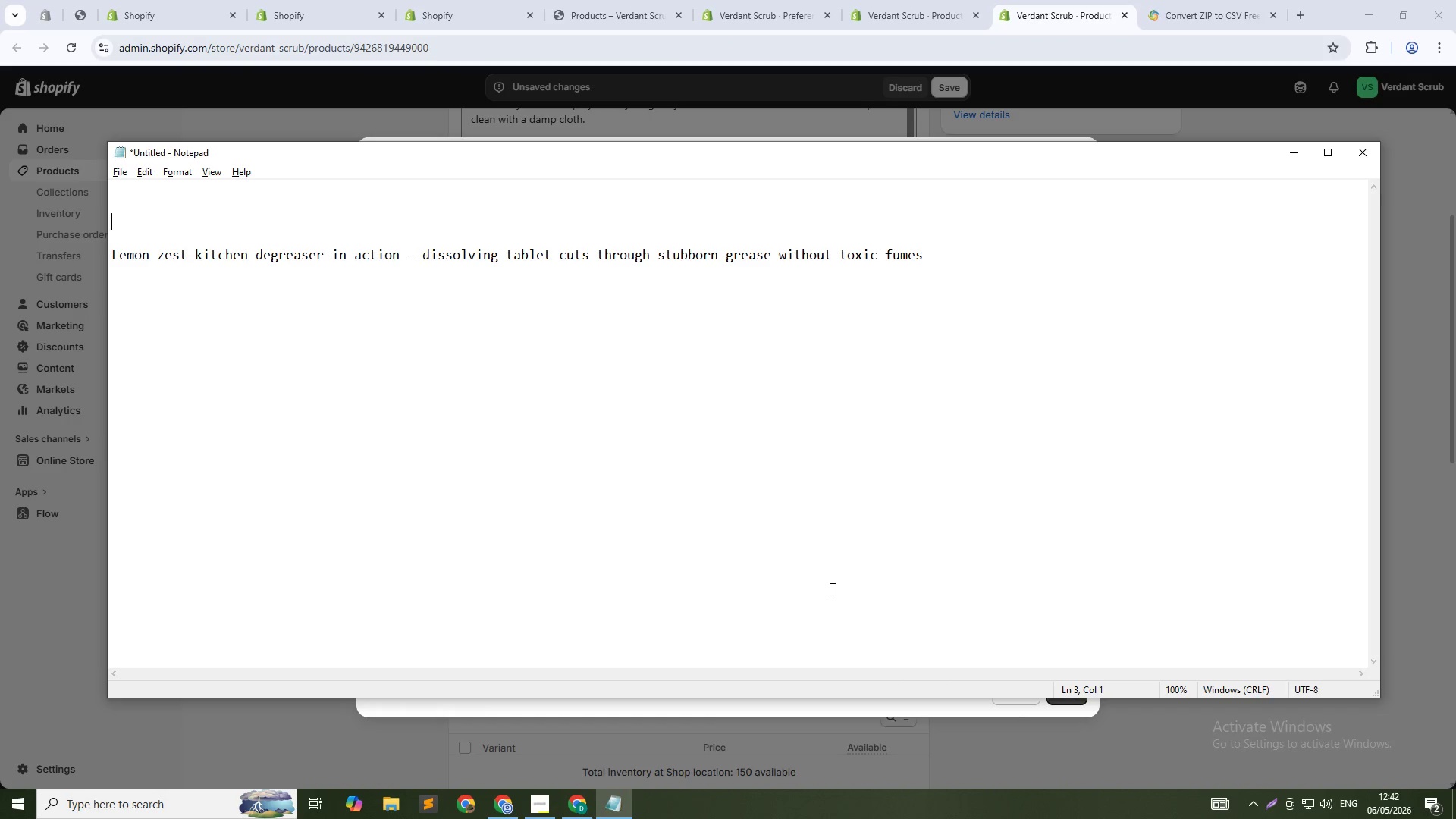 
wait(31.66)
 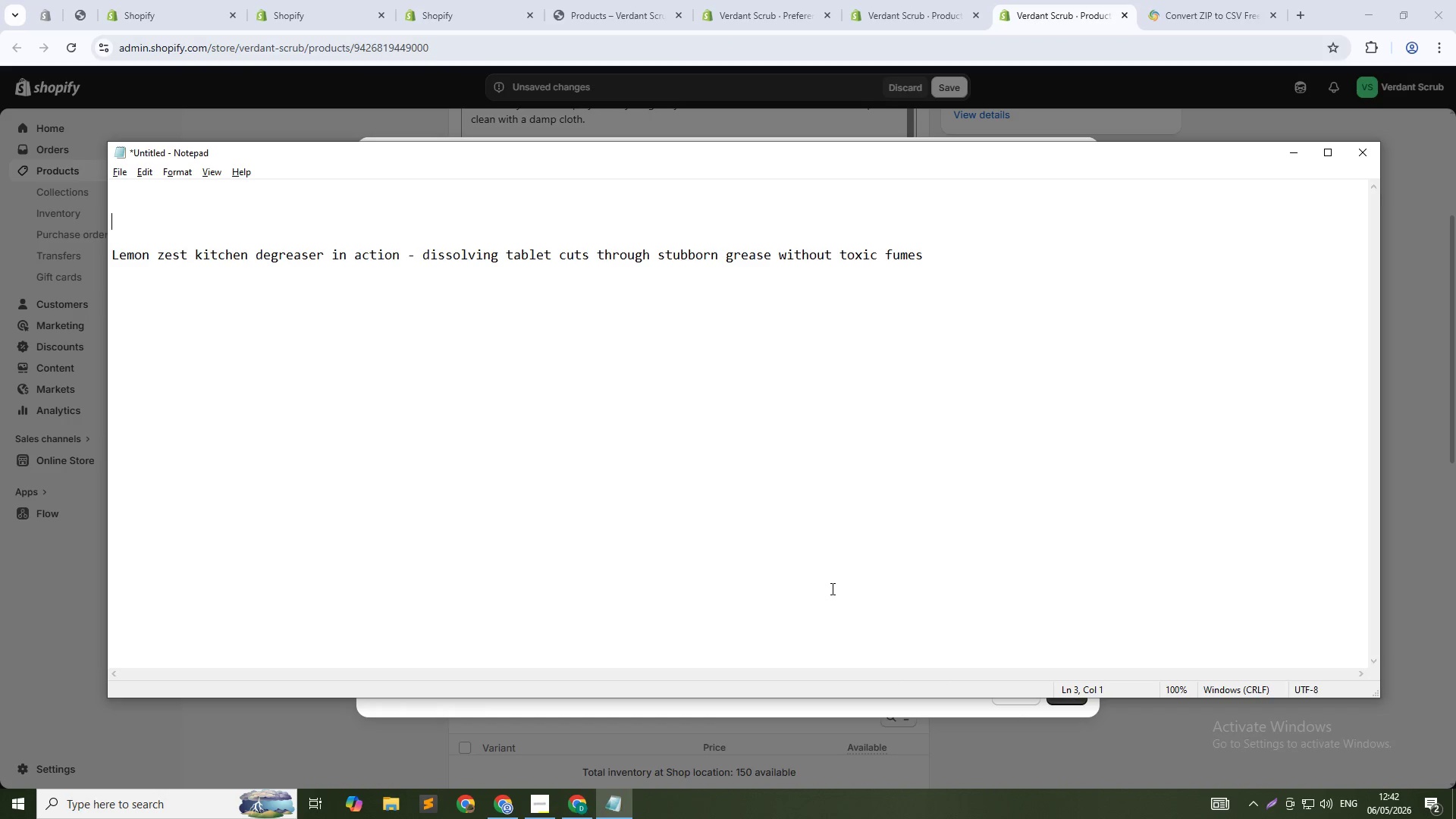 
key(Alt+AltLeft)
 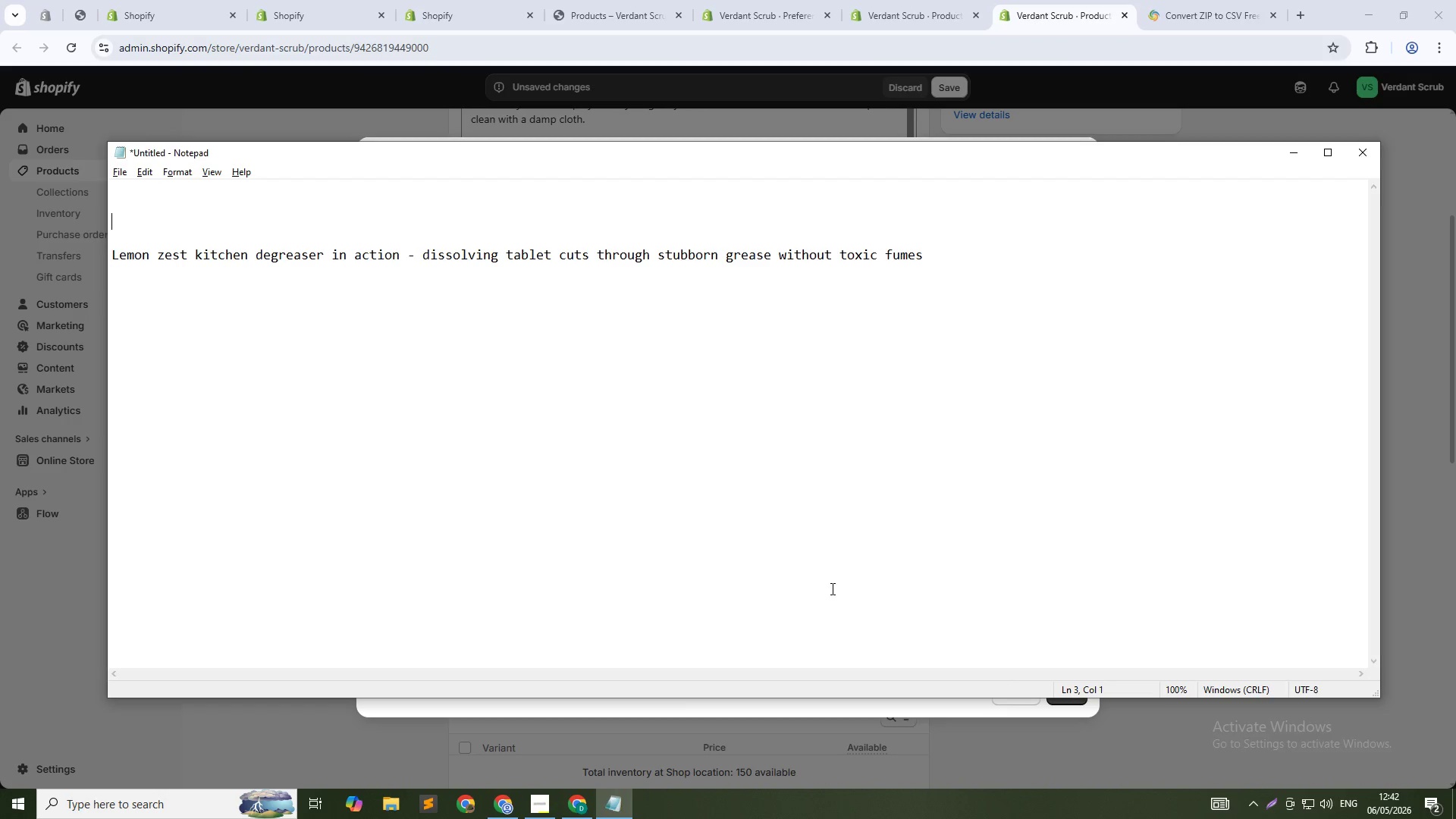 
key(Alt+Tab)
 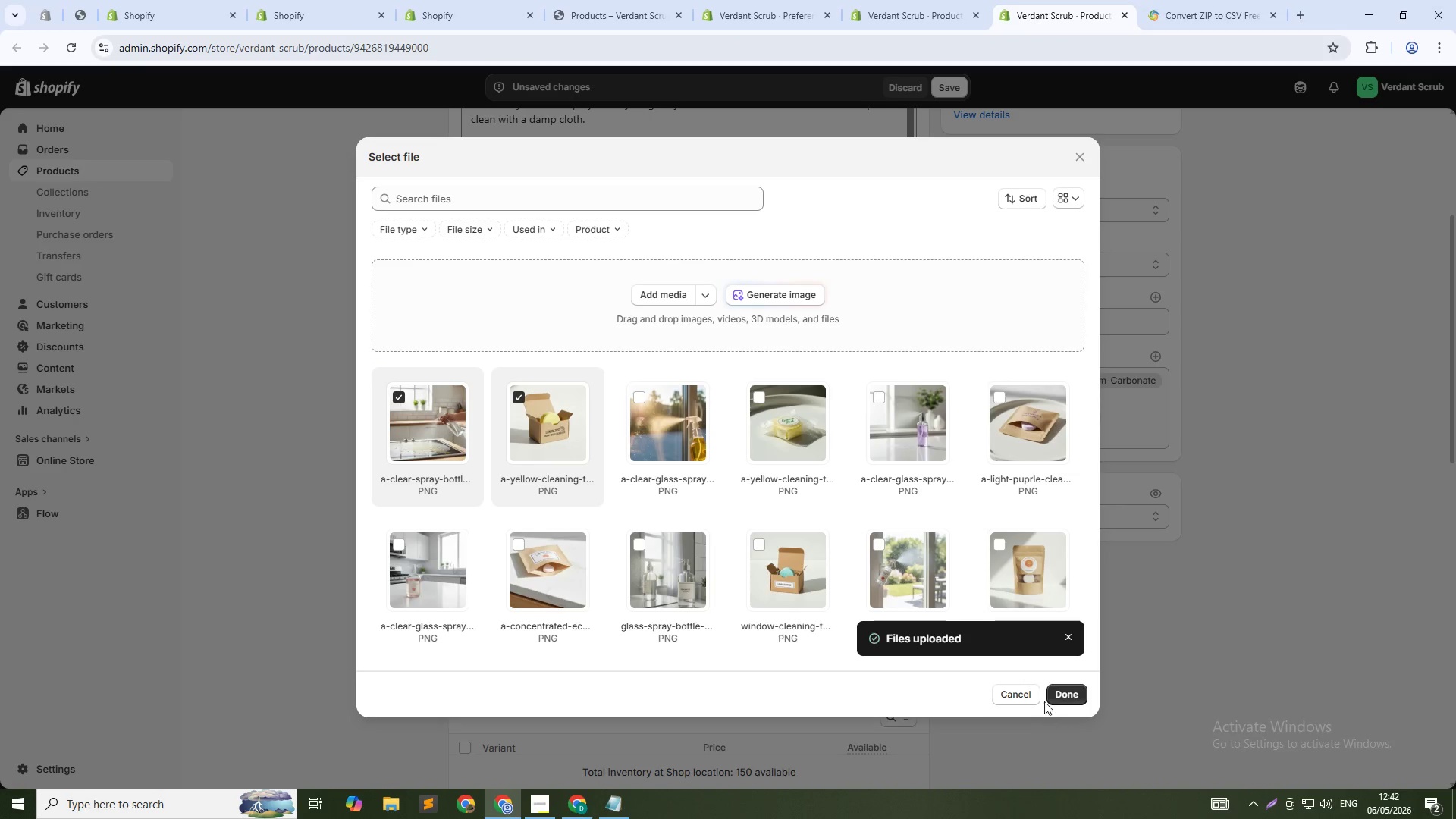 
left_click([1051, 688])
 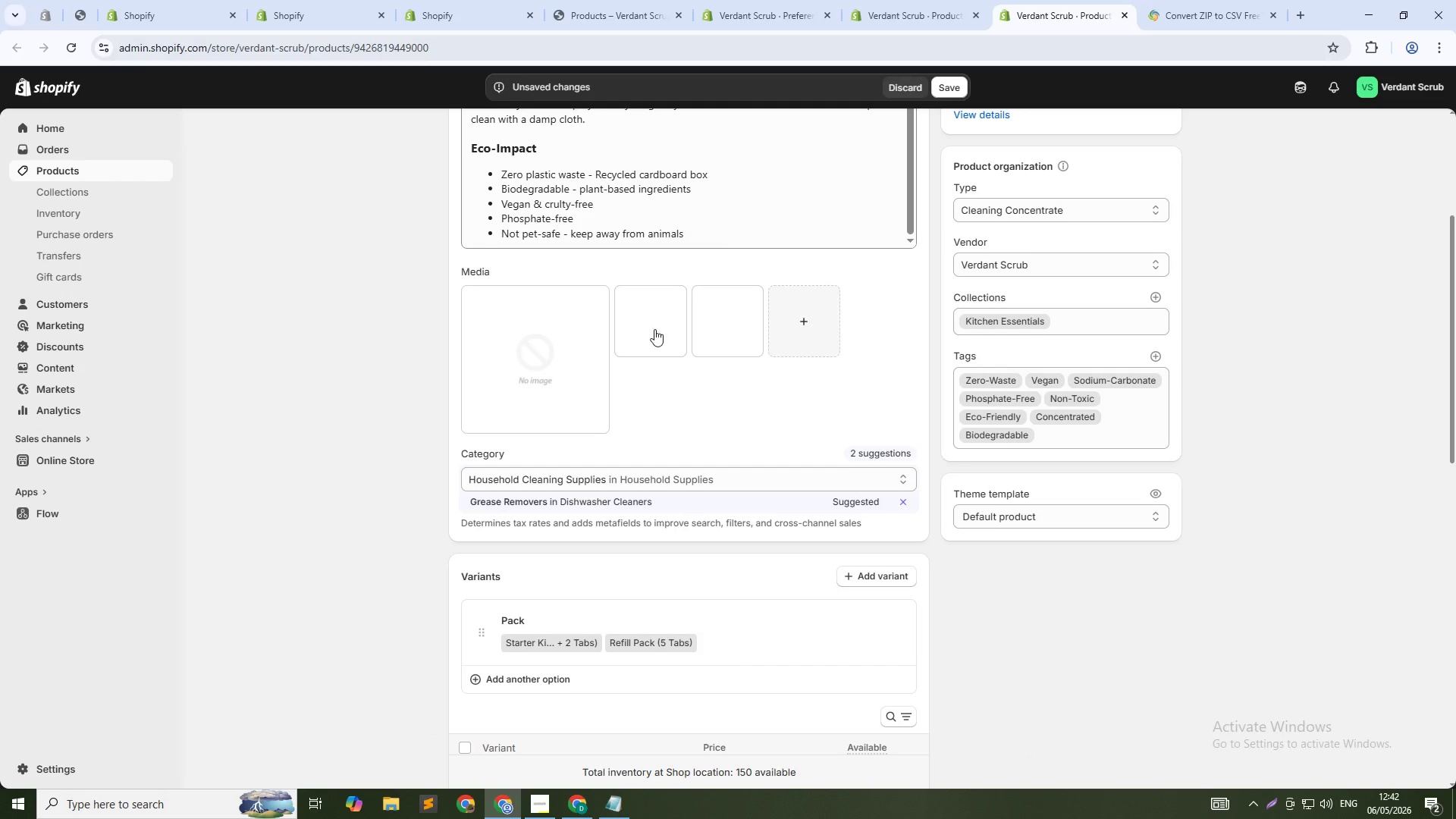 
left_click([654, 328])
 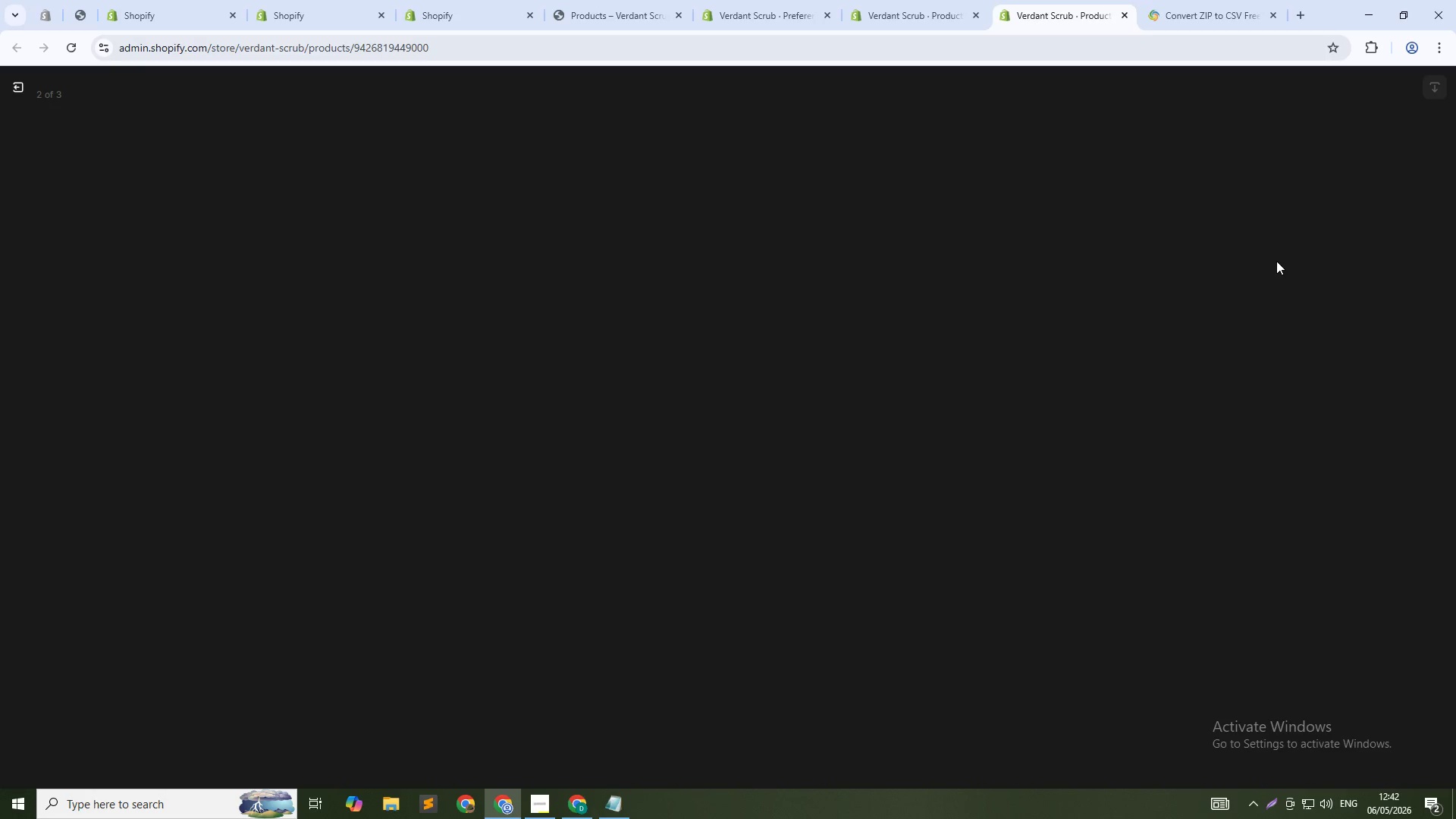 
left_click([1276, 261])
 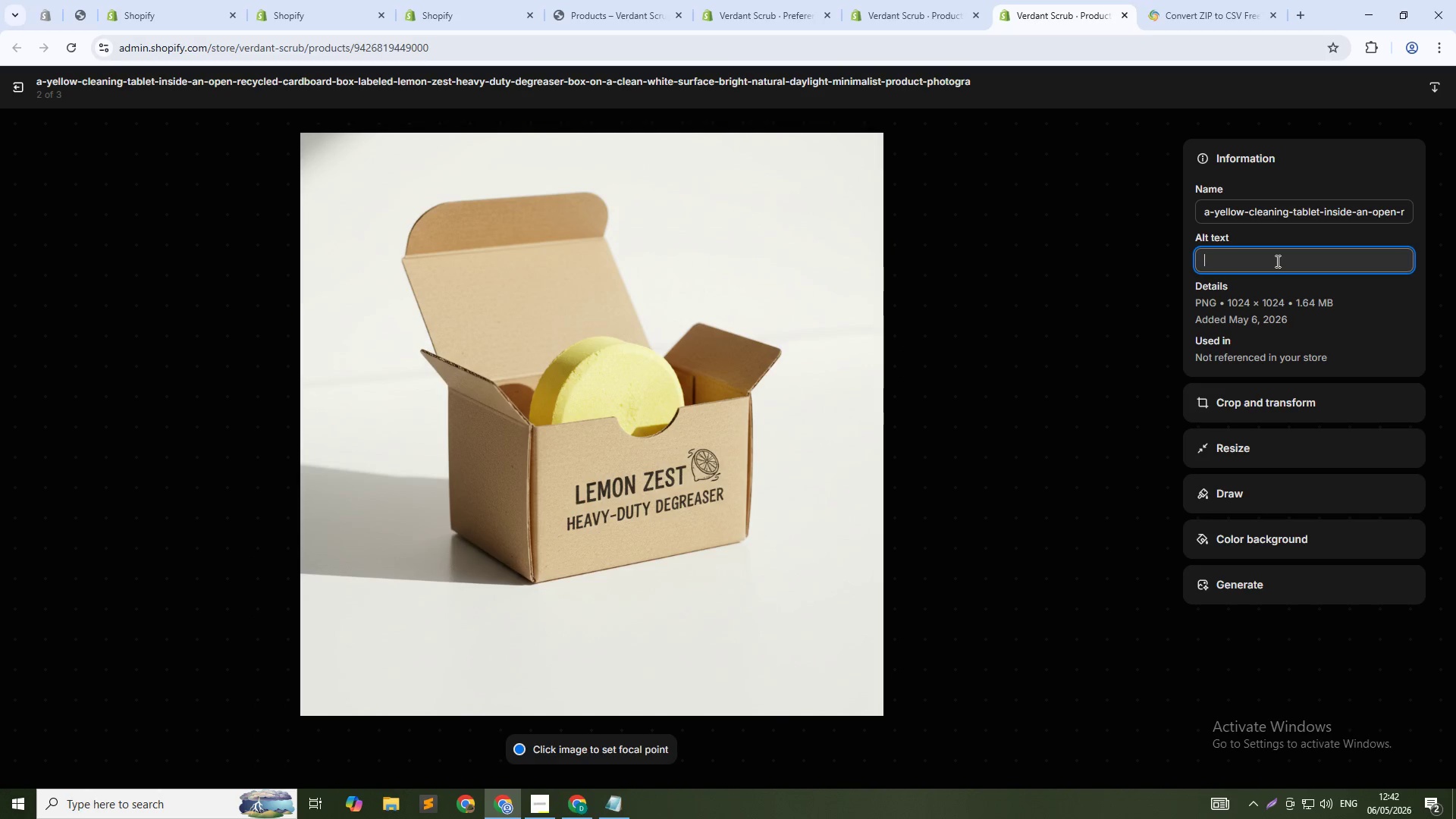 
key(Control+V)
 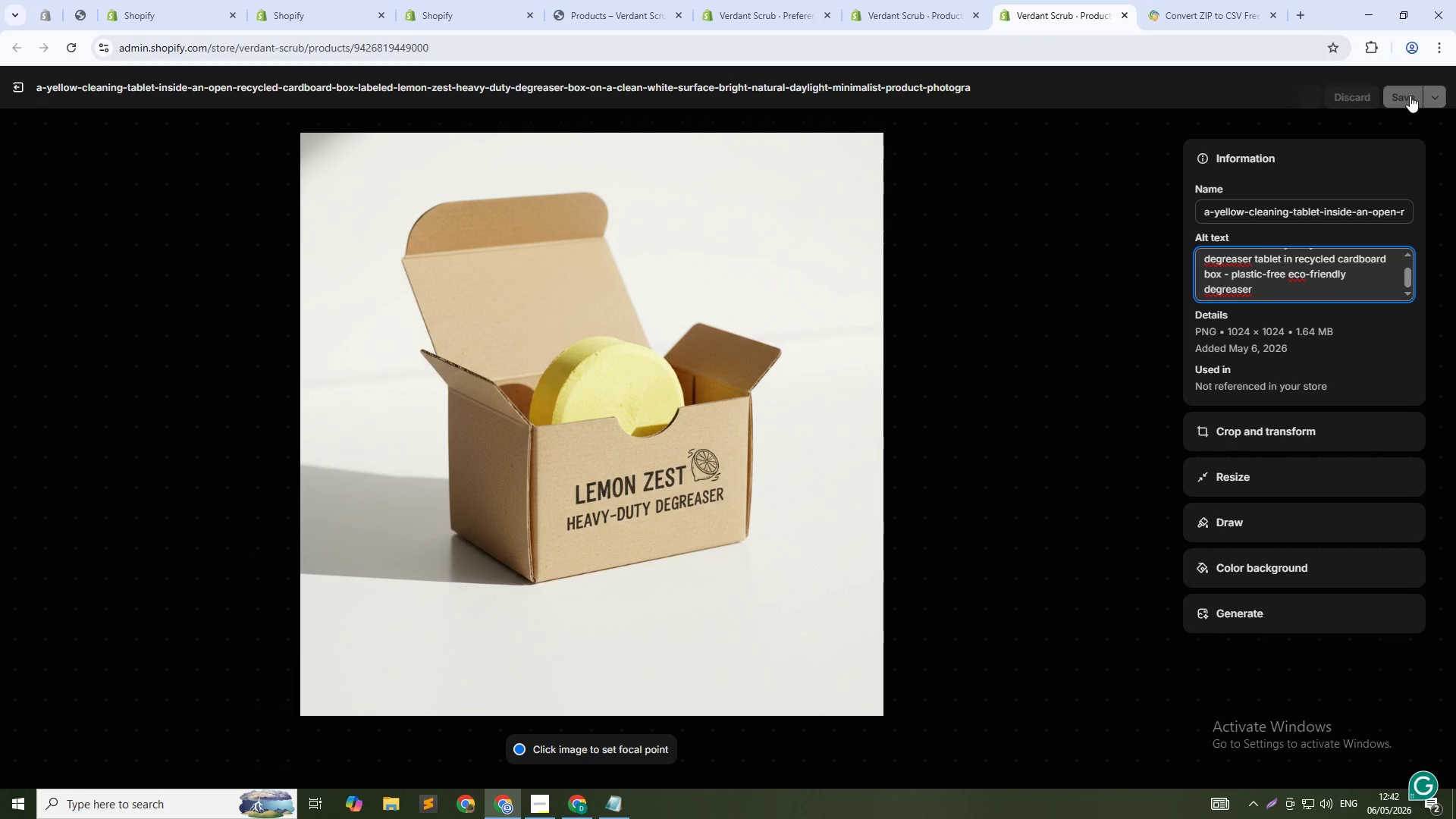 
left_click([1401, 83])
 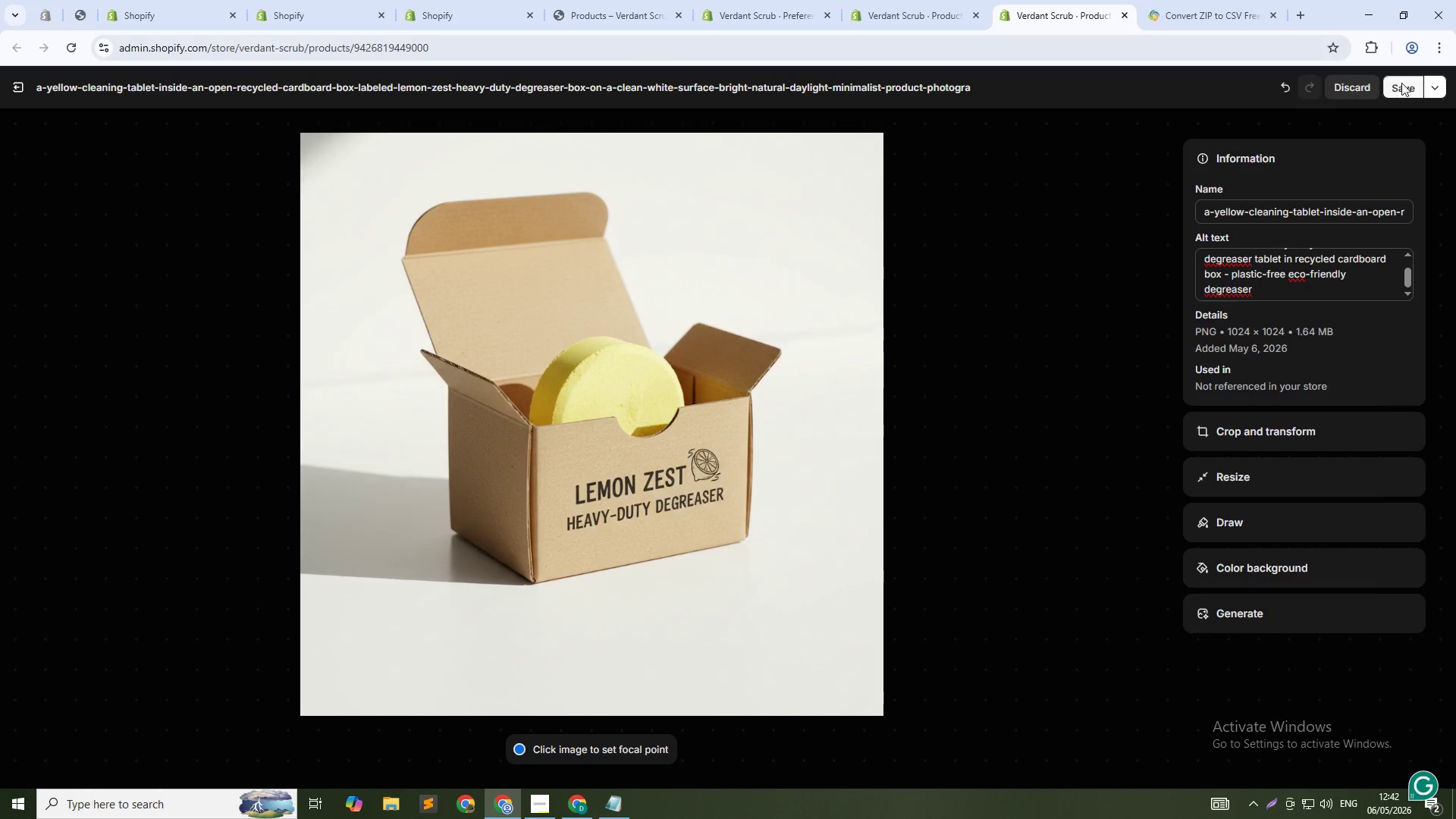 
key(Alt+AltLeft)
 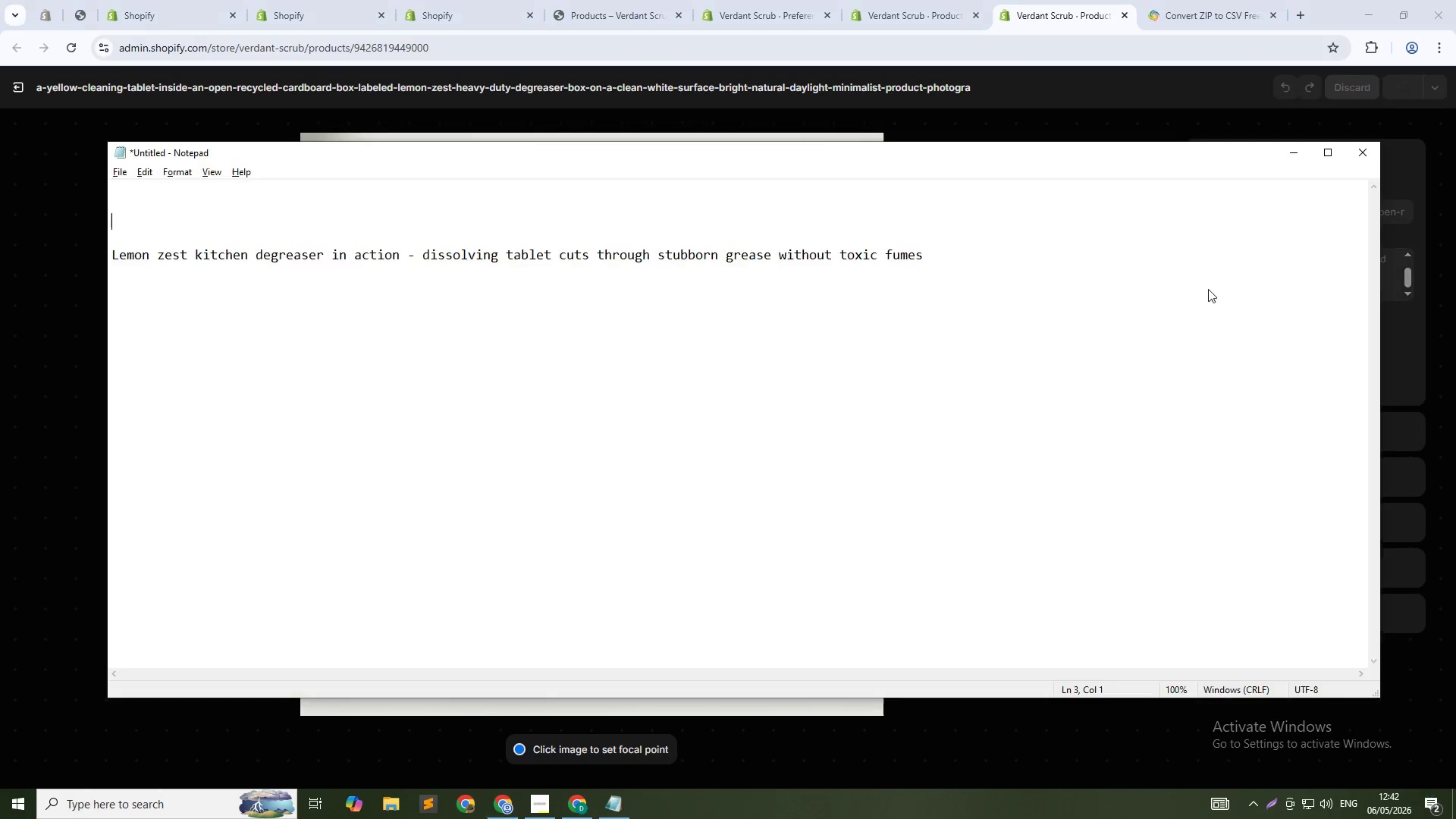 
key(Alt+Tab)
 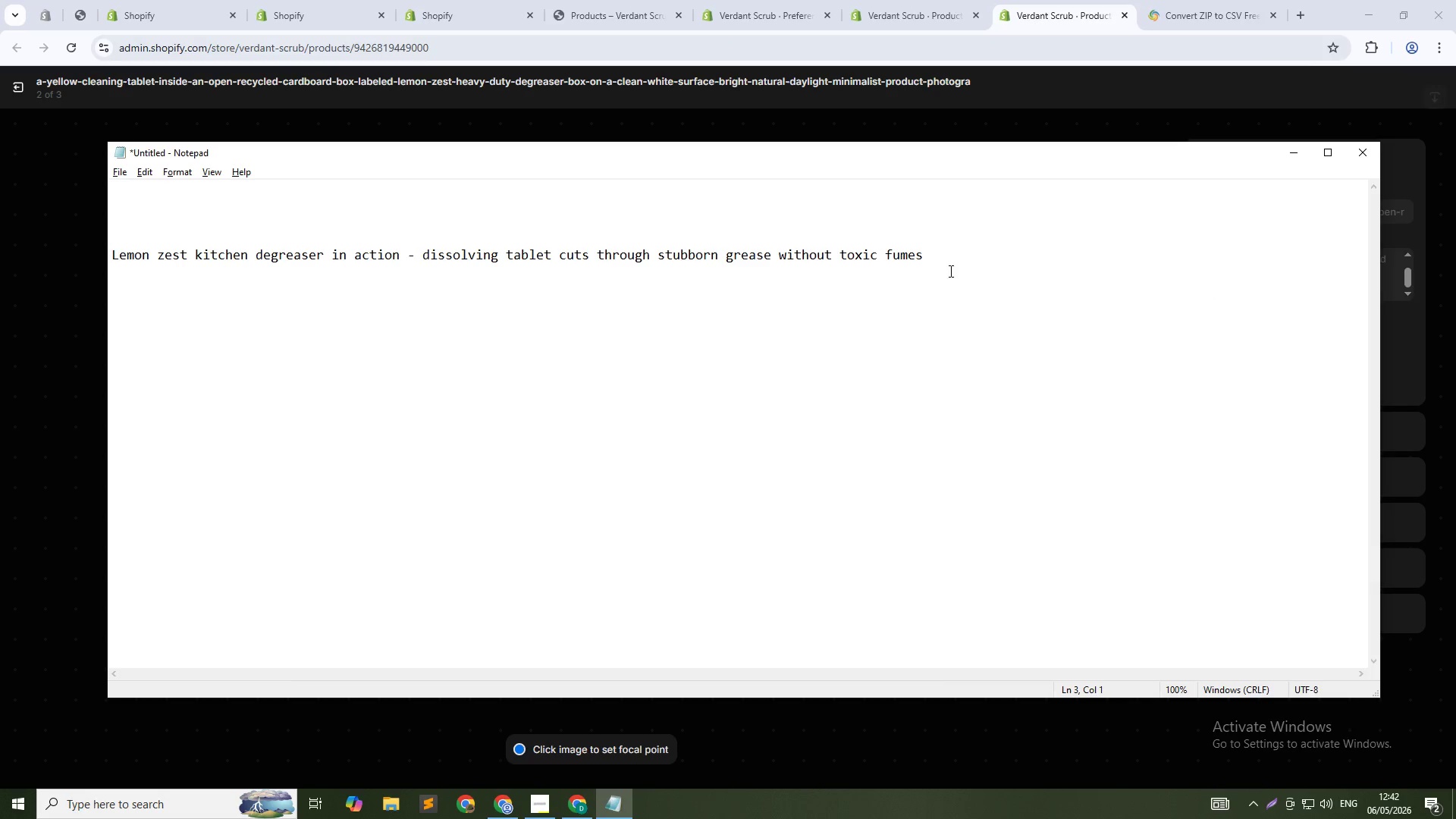 
left_click_drag(start_coordinate=[942, 254], to_coordinate=[18, 249])
 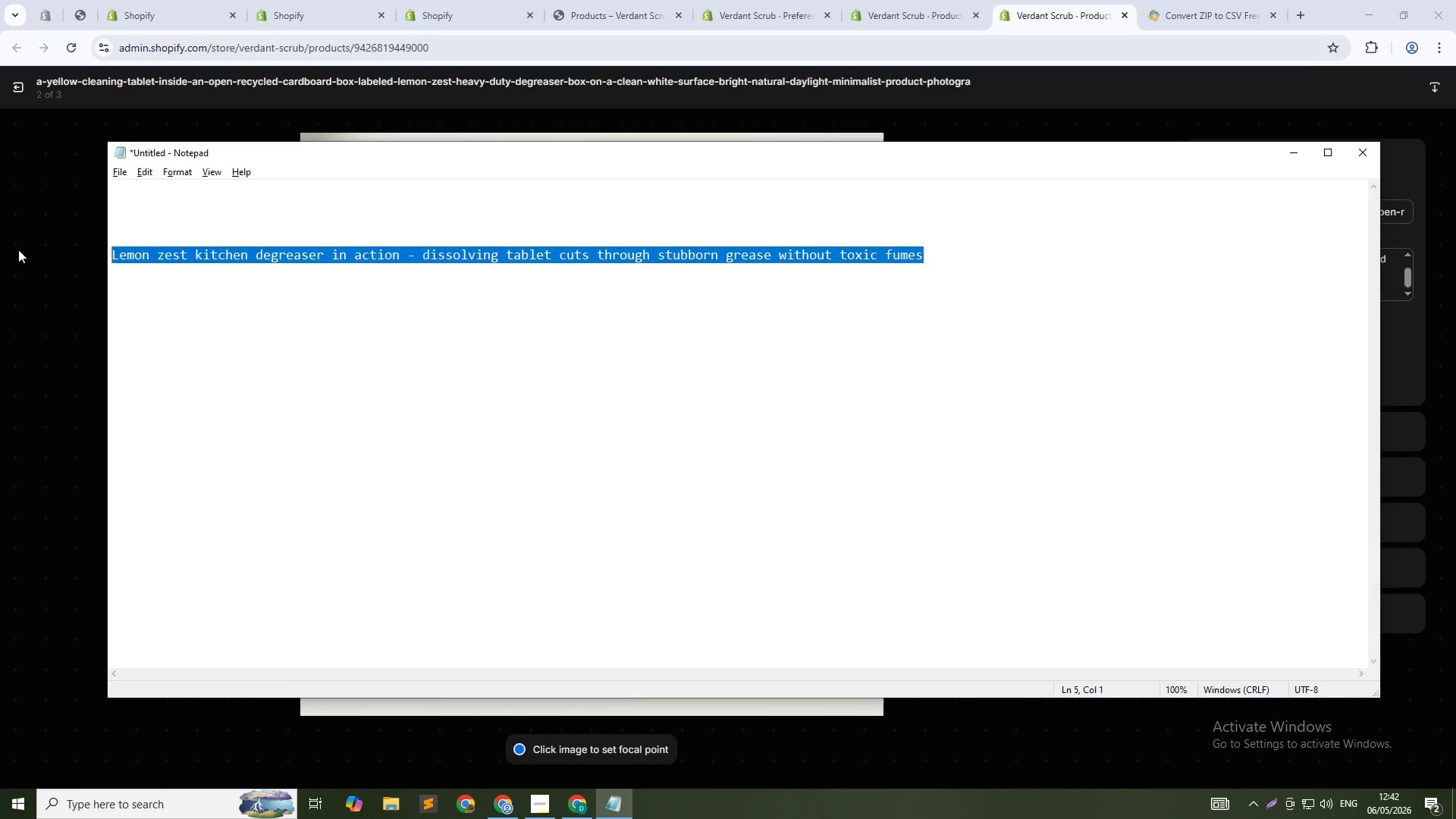 
key(Control+X)
 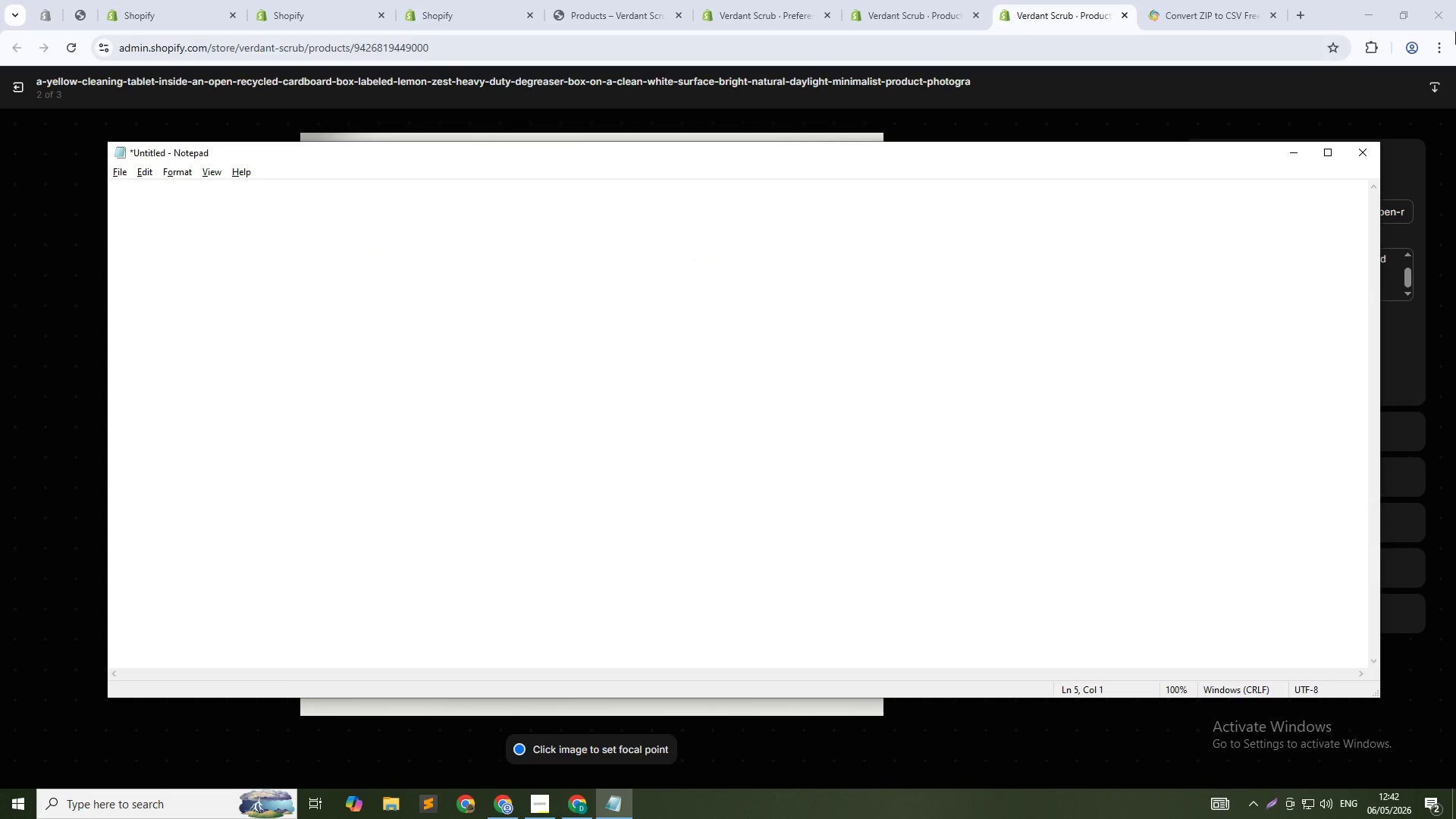 
key(Alt+AltLeft)
 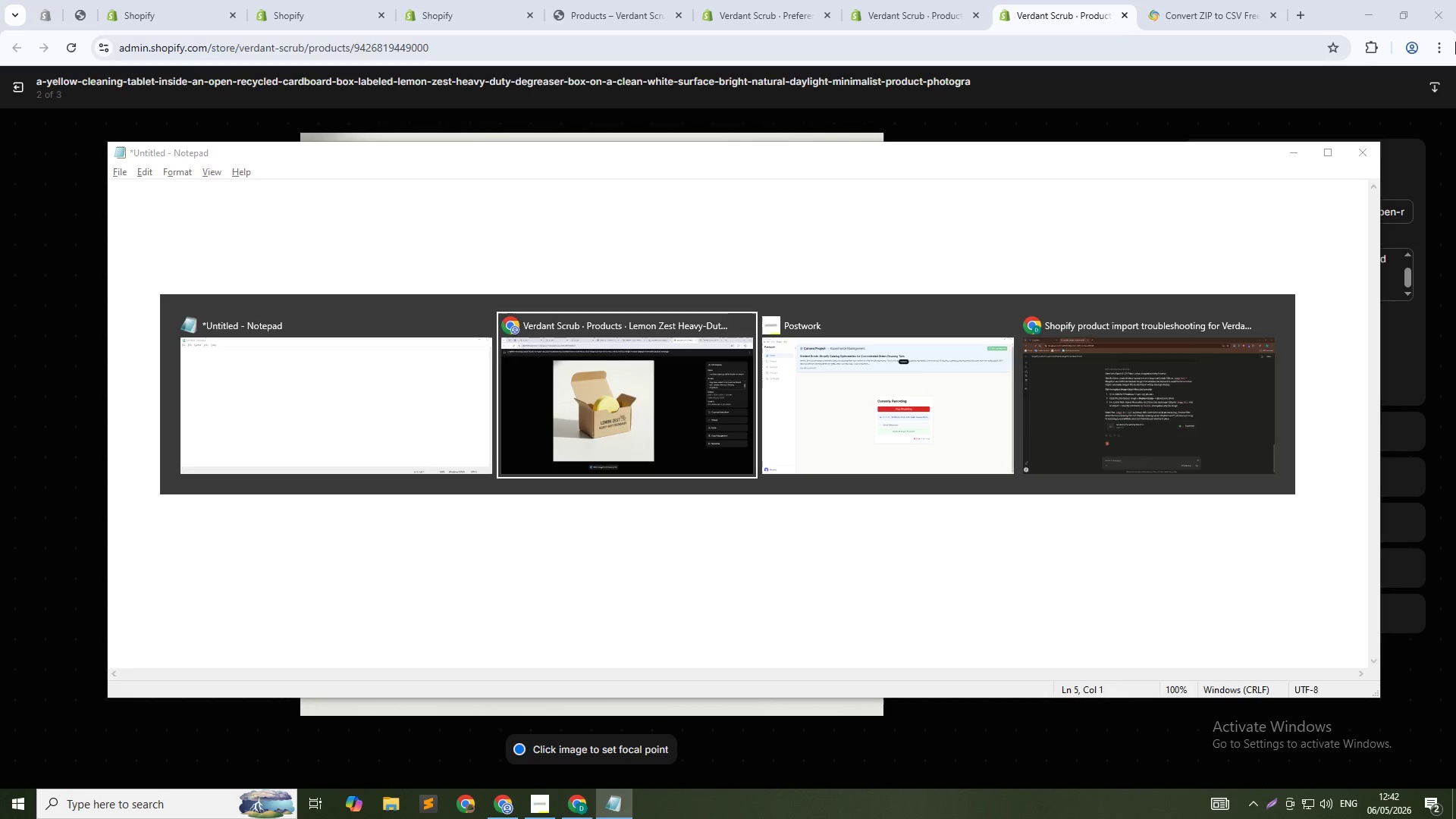 
key(Alt+Tab)
 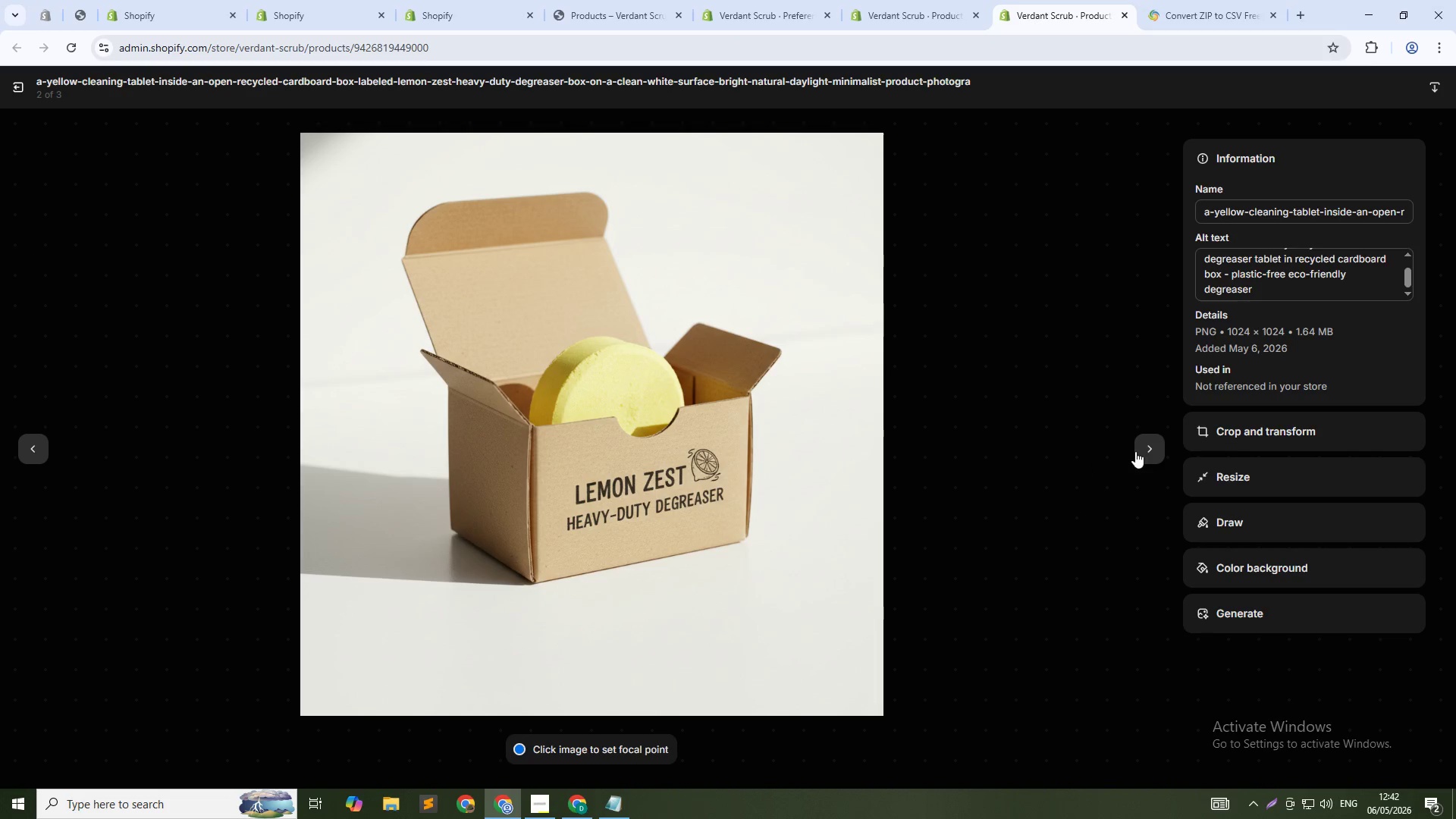 
left_click([1144, 444])
 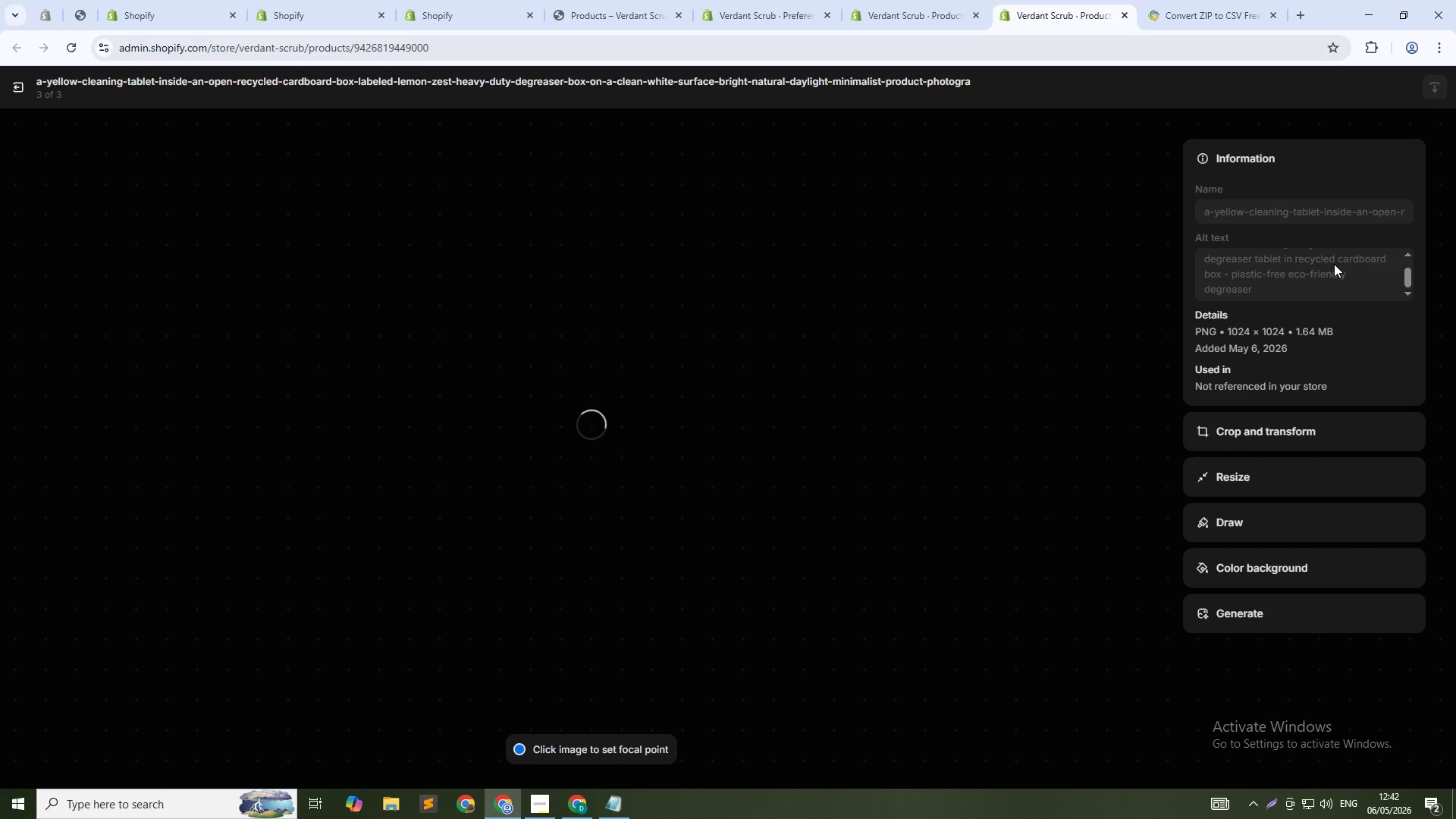 
left_click([1334, 266])
 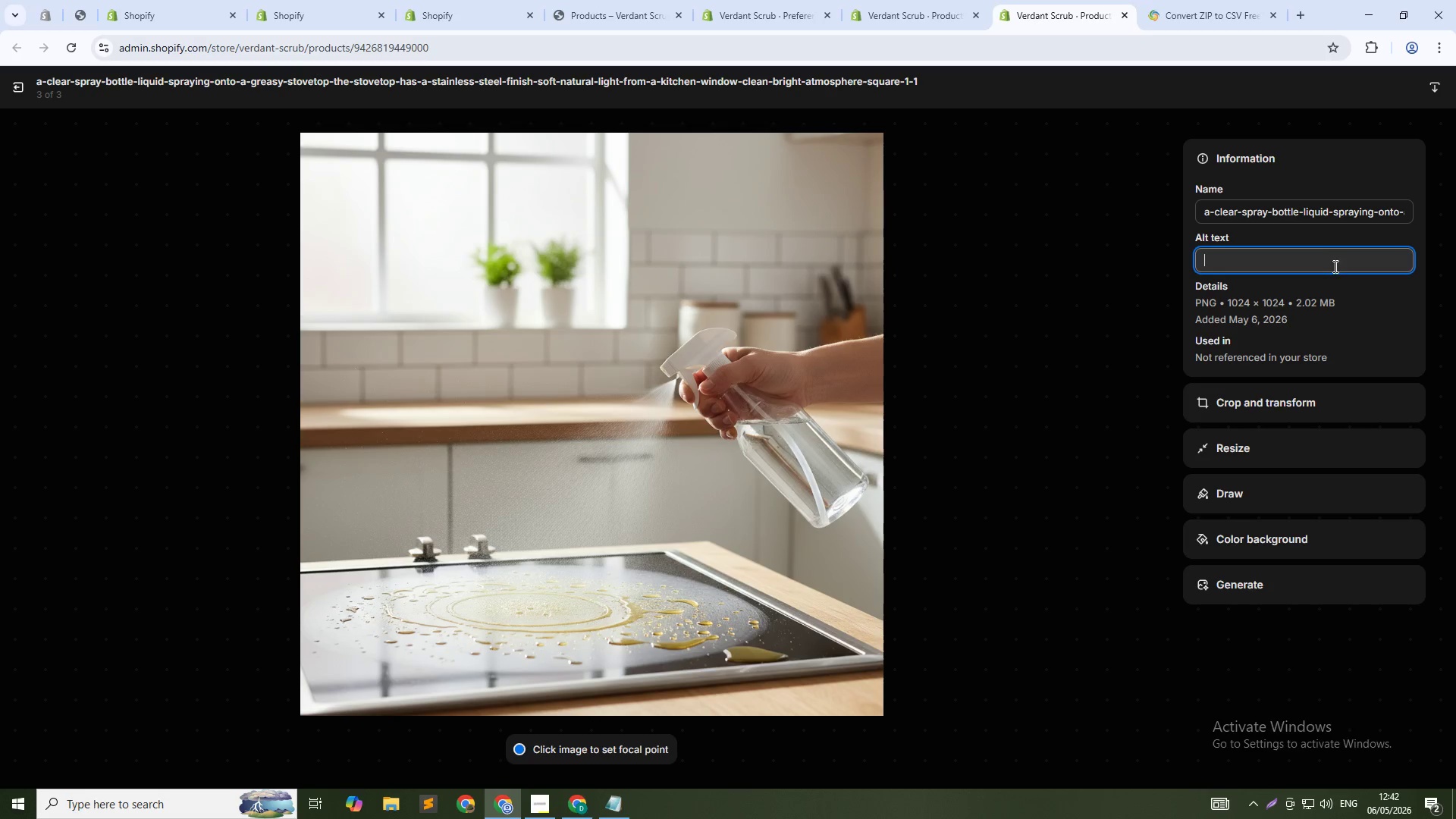 
key(Control+V)
 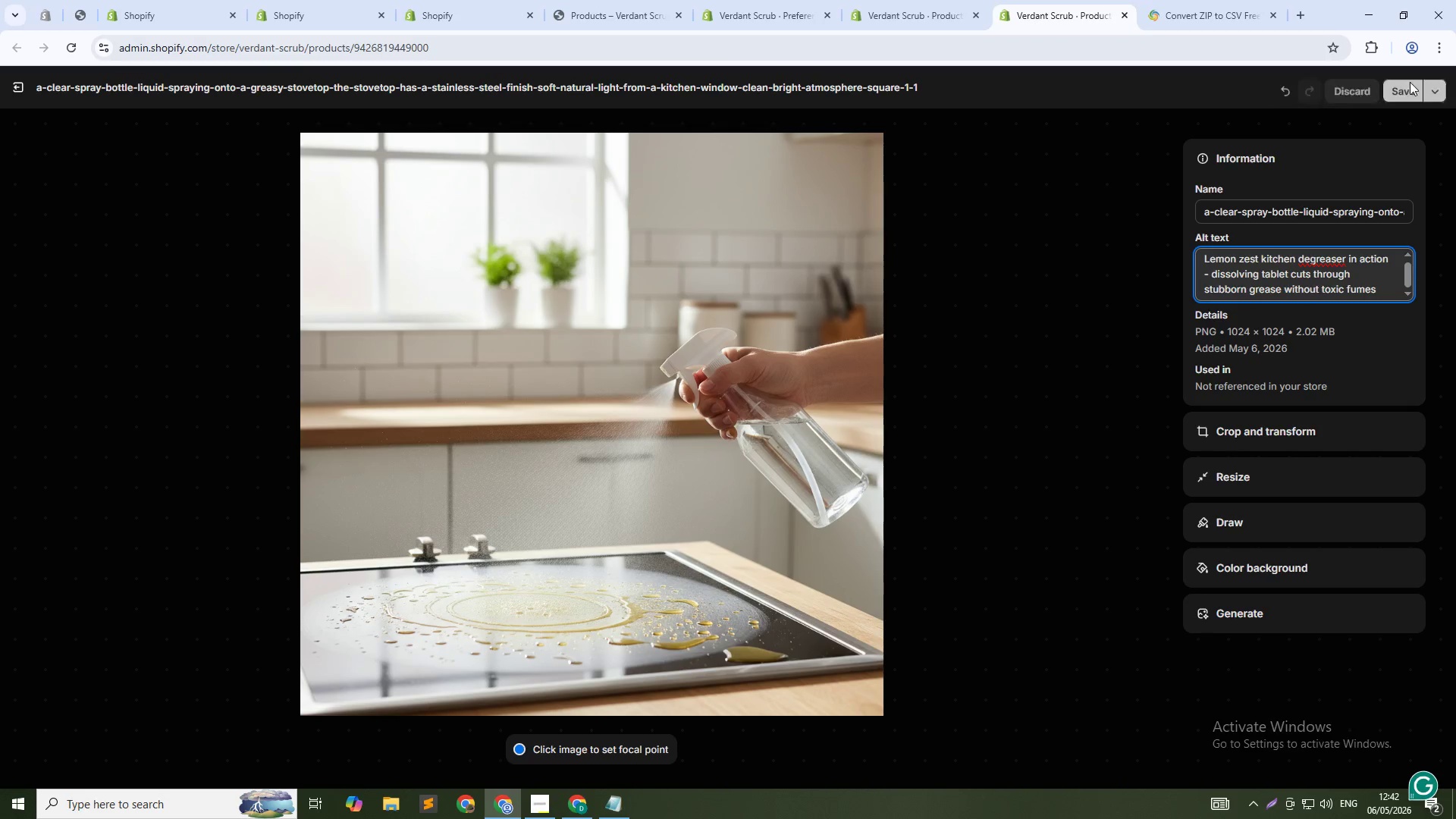 
left_click([1404, 82])
 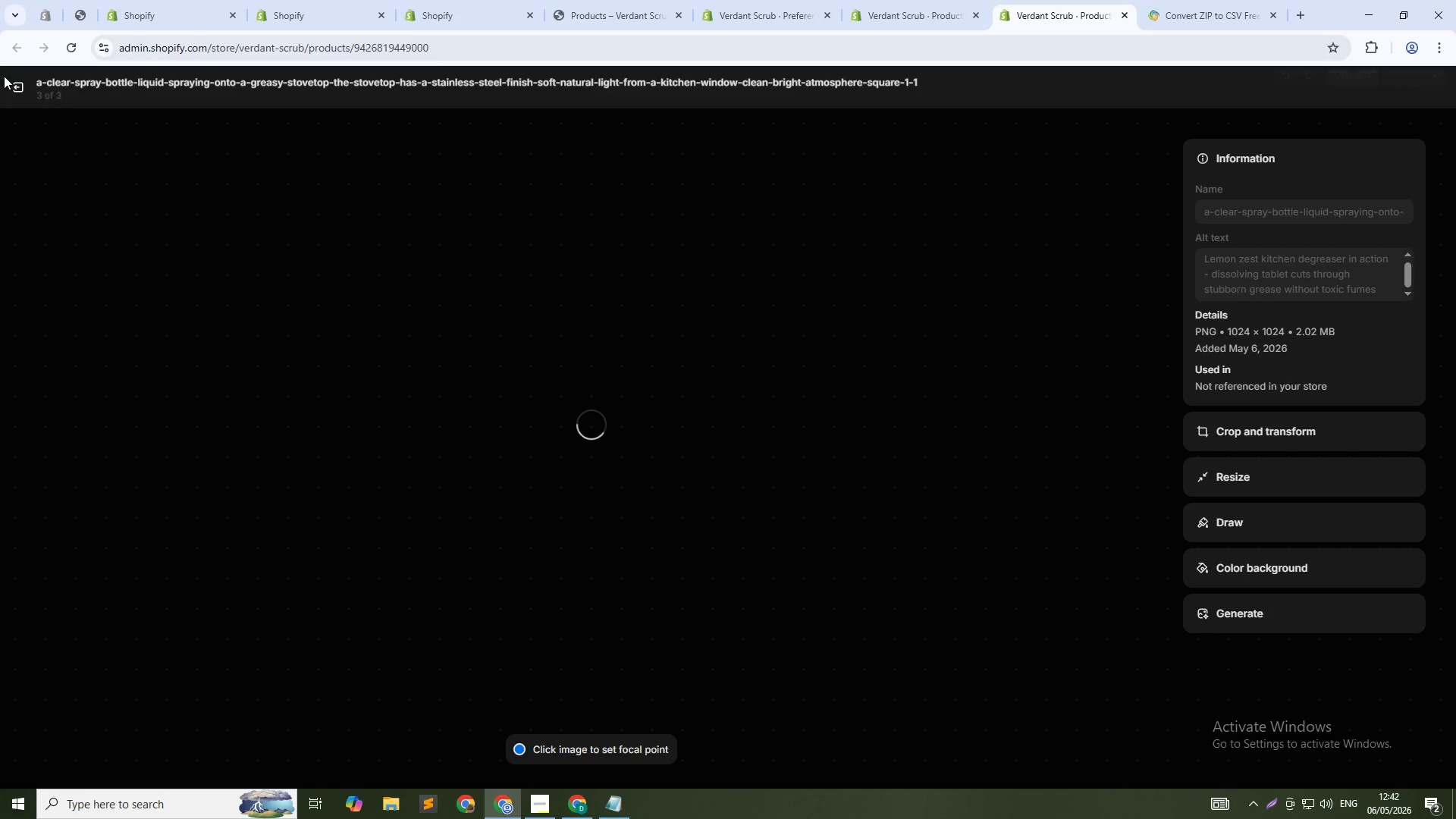 
left_click([14, 78])
 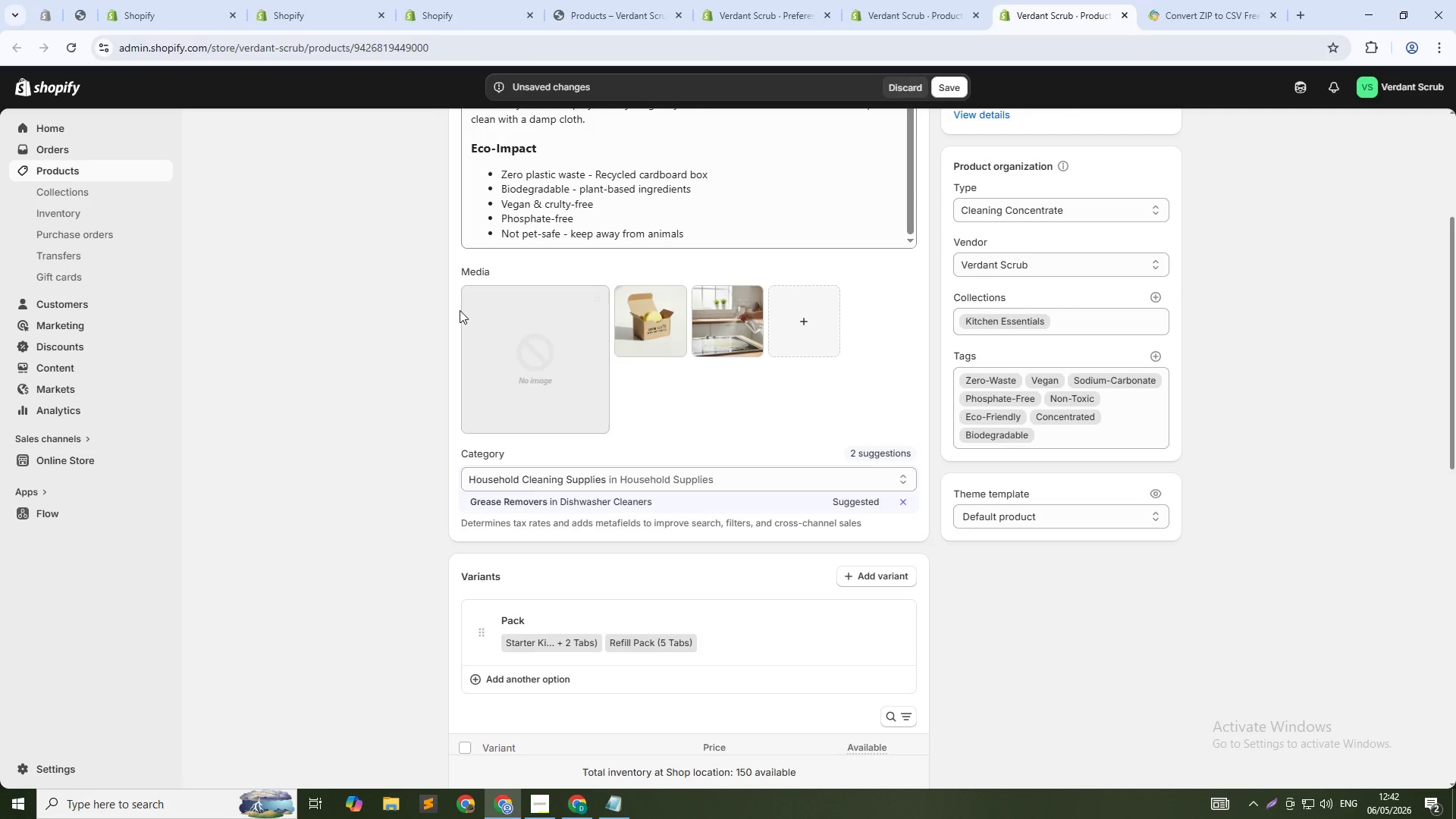 
left_click([470, 302])
 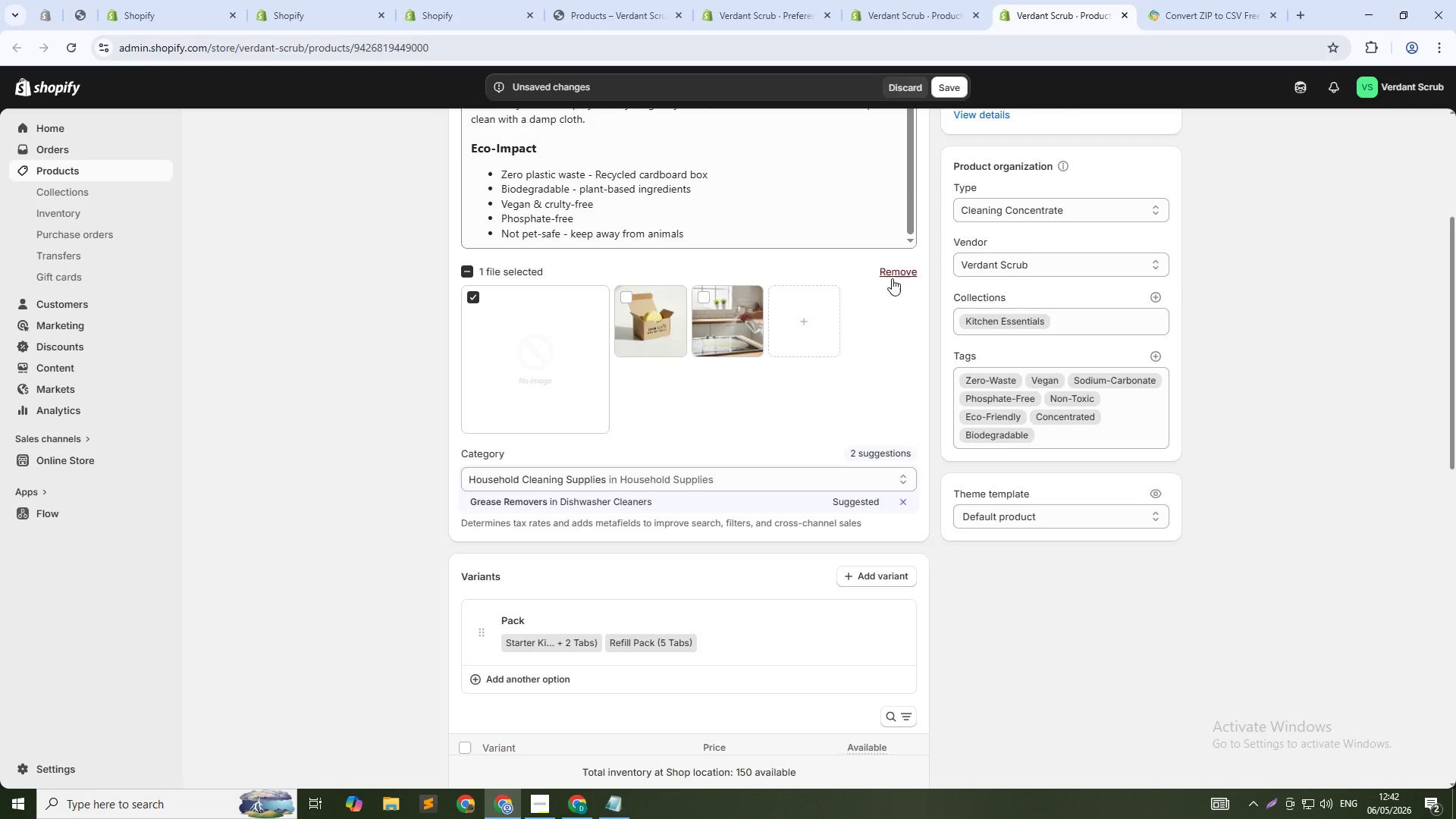 
left_click([892, 275])
 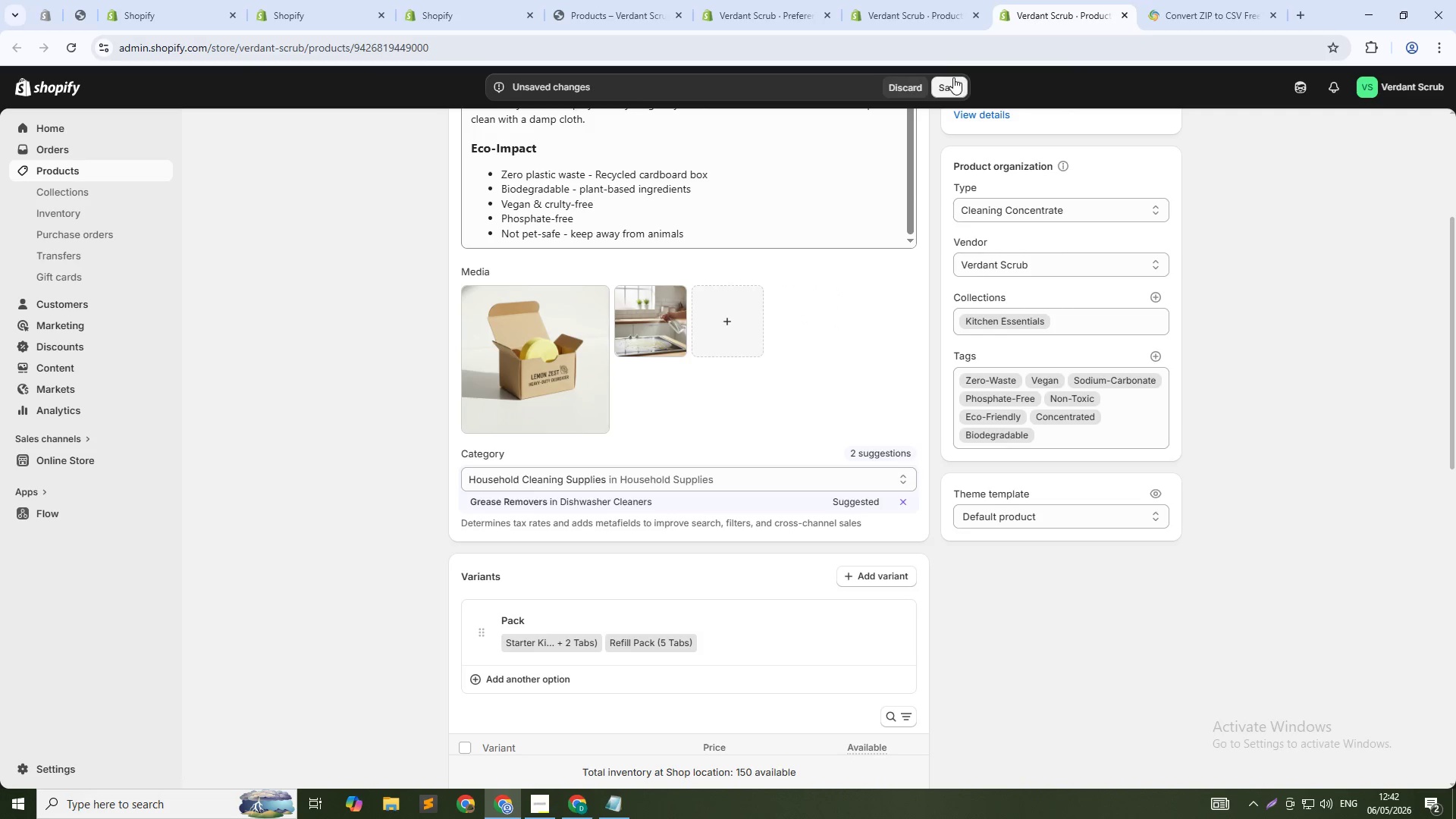 
left_click([956, 94])
 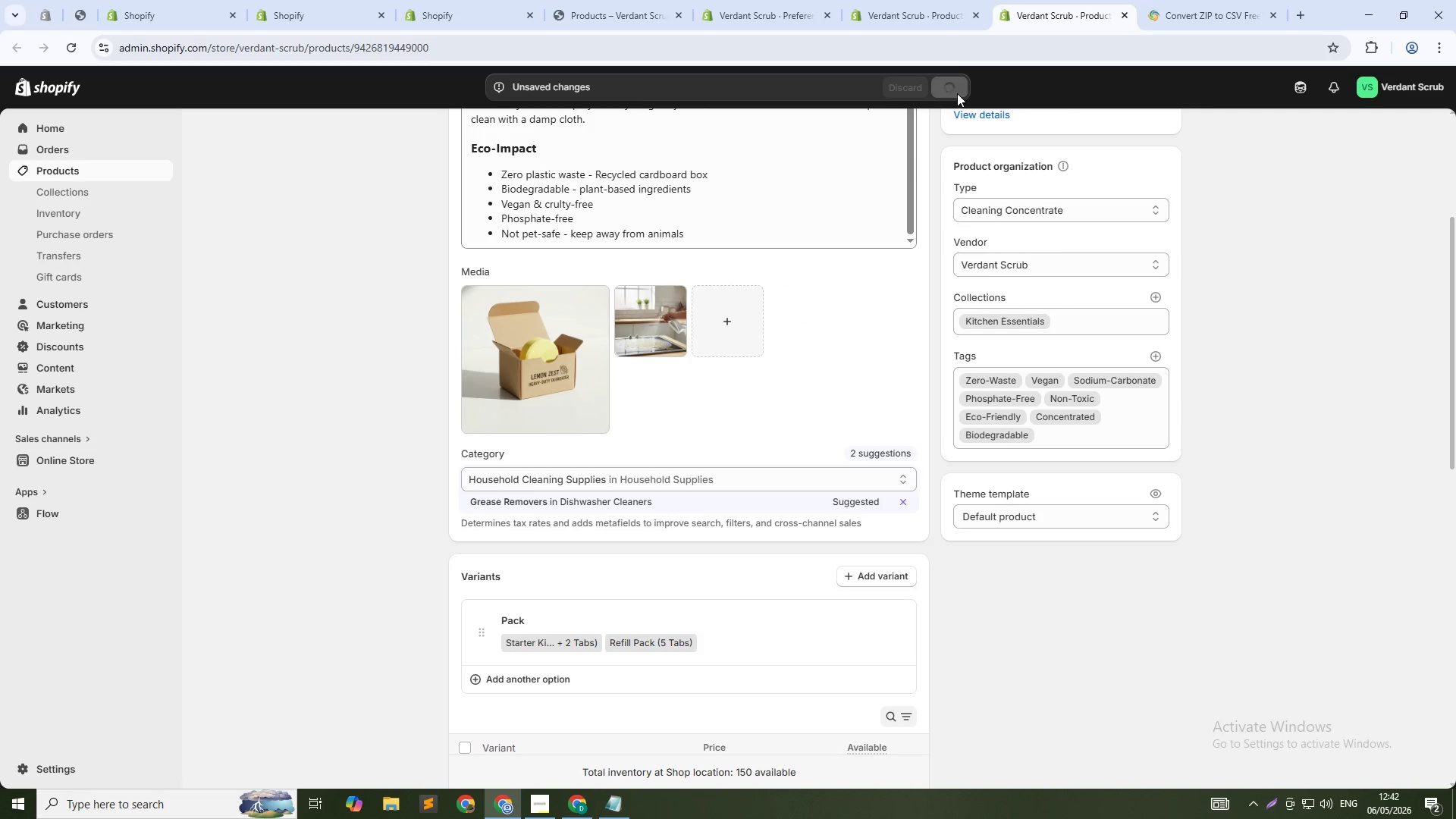 
left_click([926, 2])
 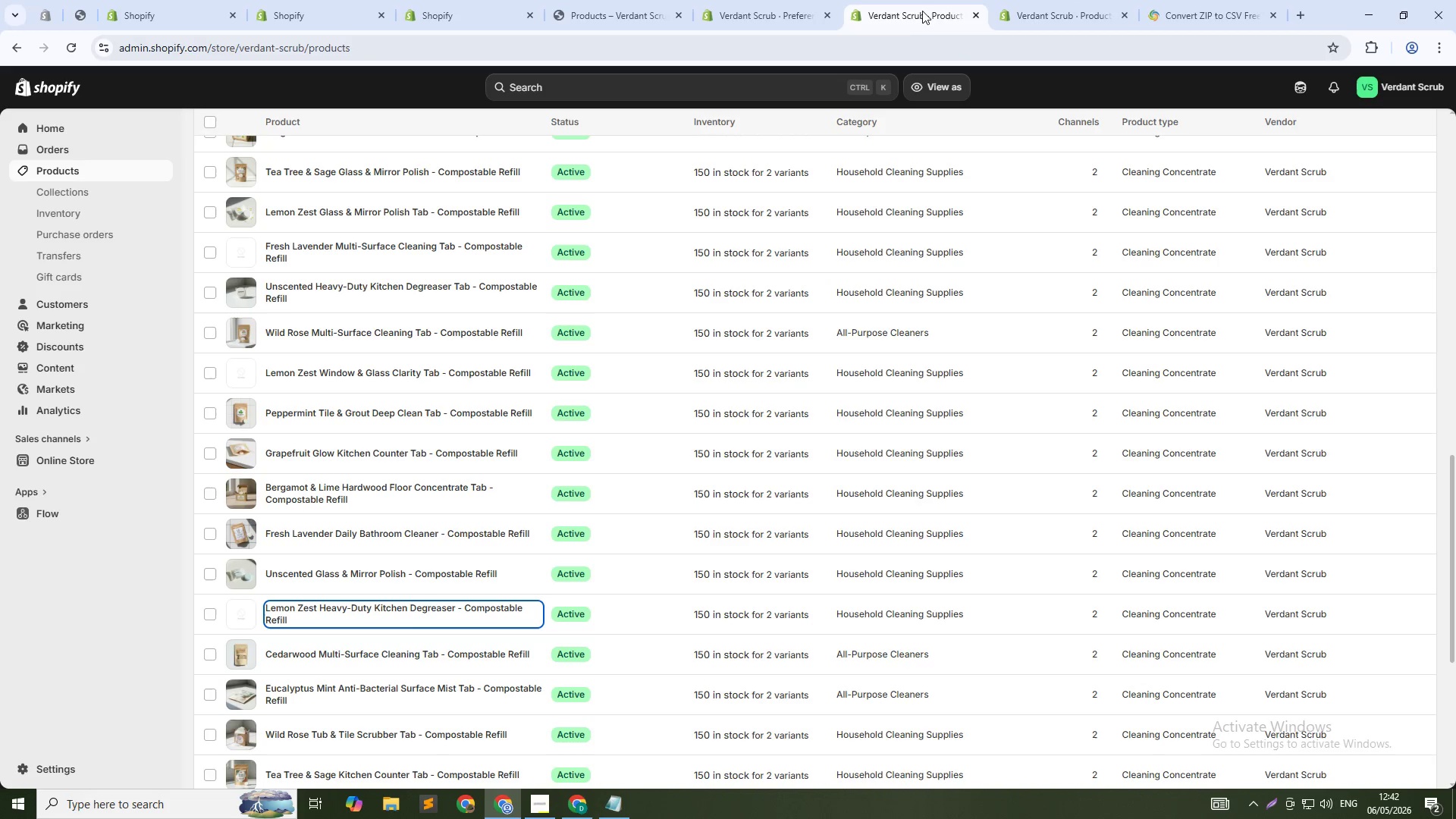 
key(Control+Shift+R)
 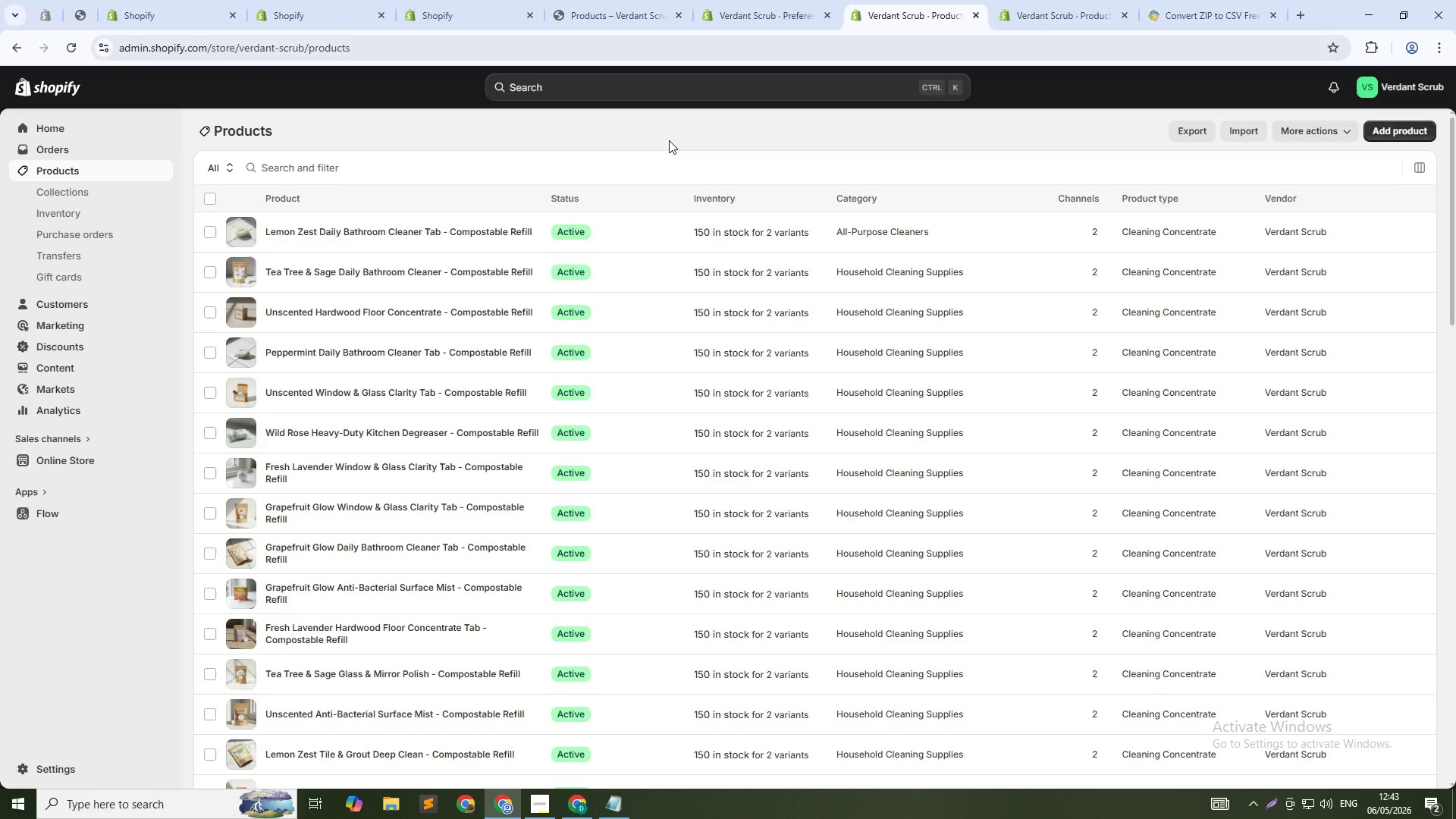 
wait(19.08)
 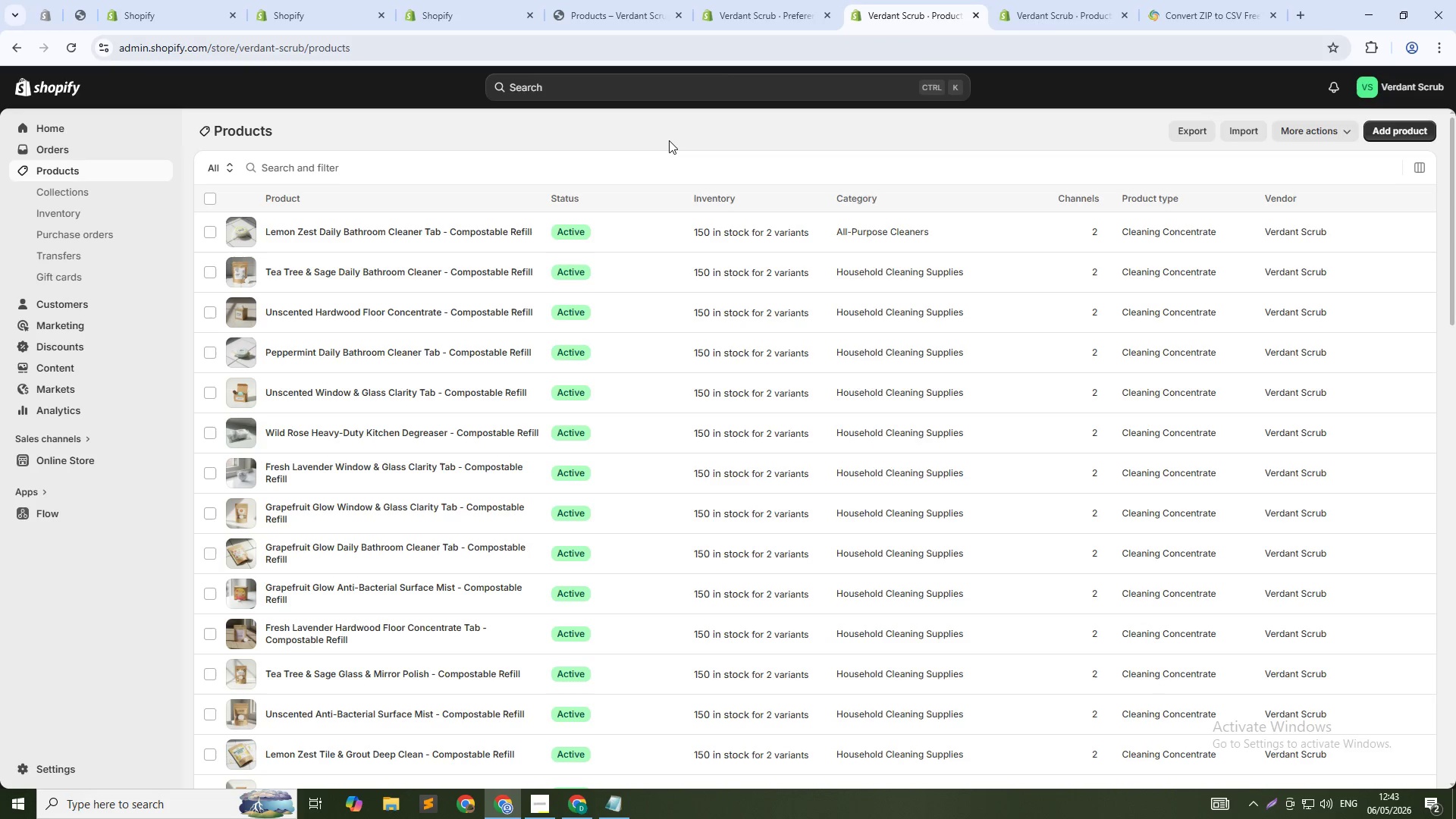 
scroll: coordinate [505, 498], scroll_direction: down, amount: 23.0
 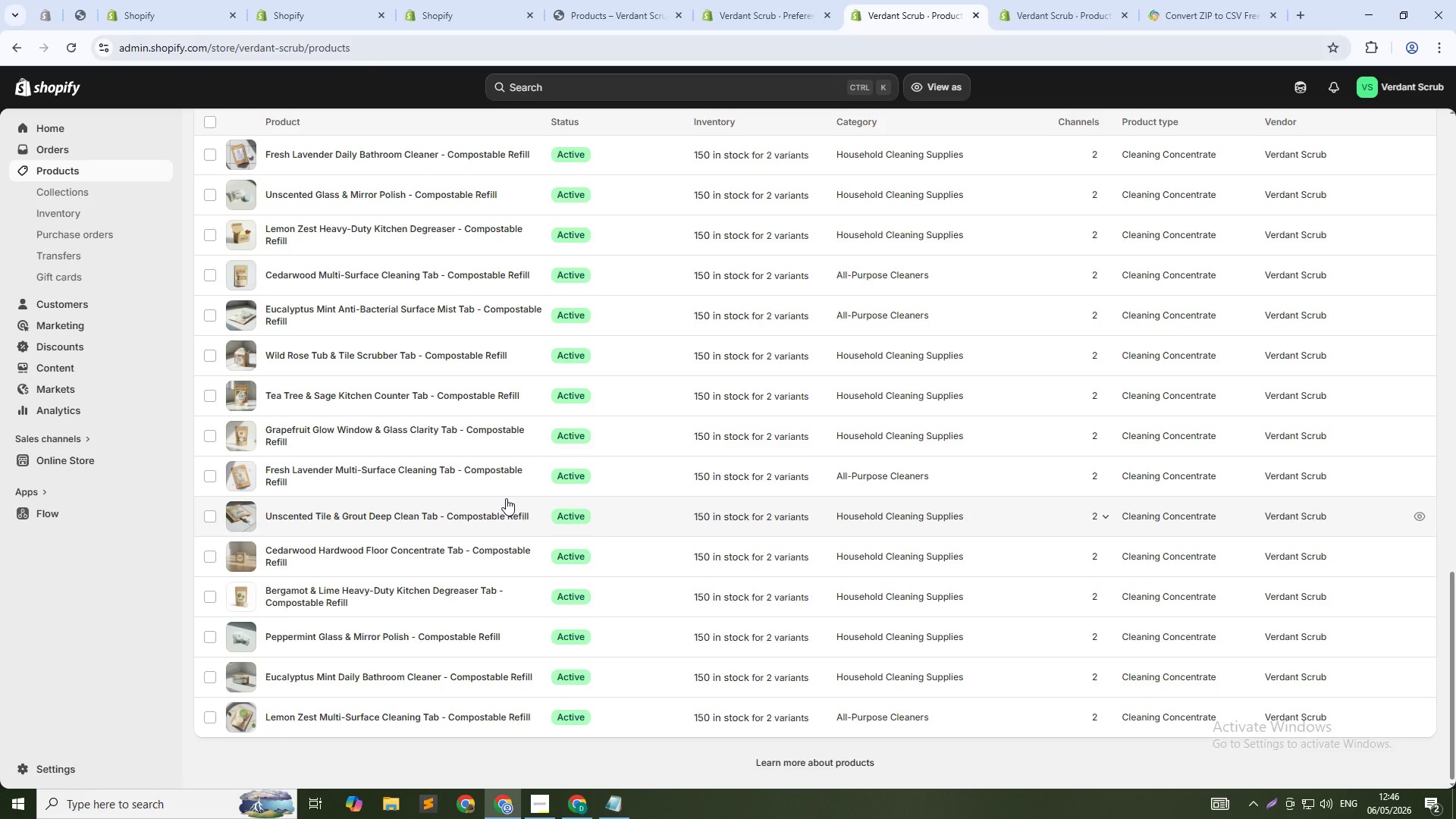 
wait(172.19)
 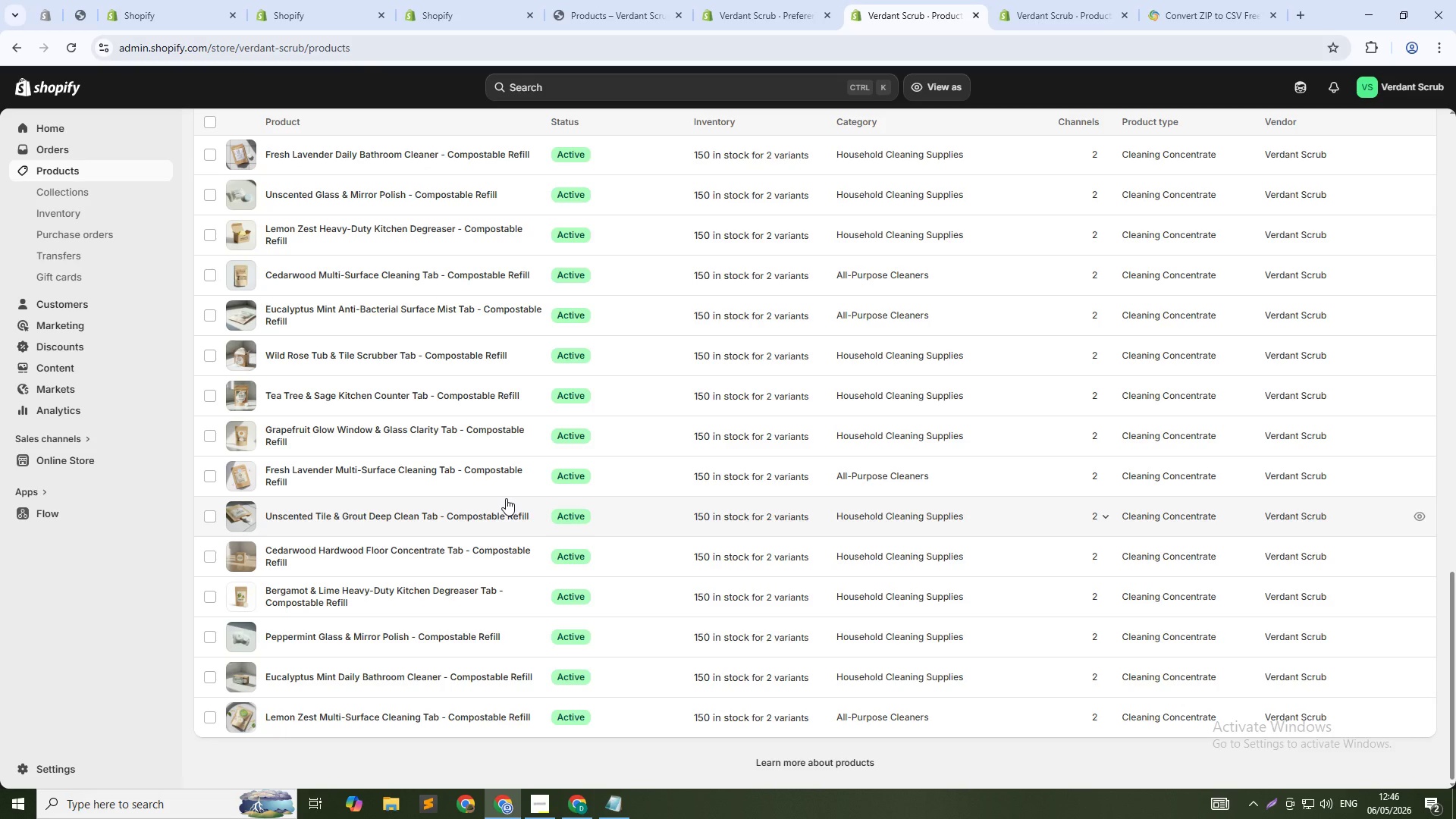 
key(Alt+Tab)
 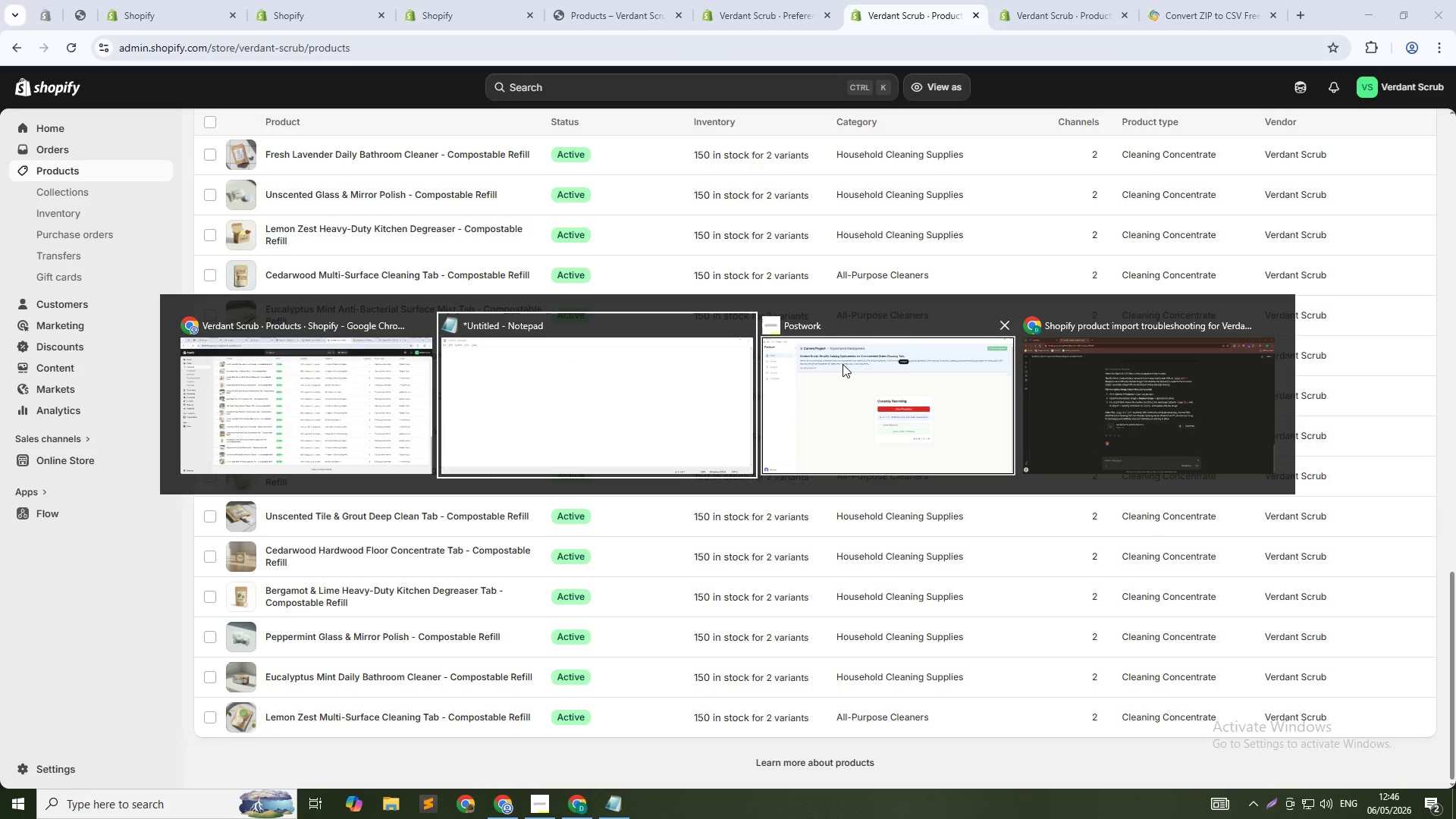 
left_click([843, 364])